 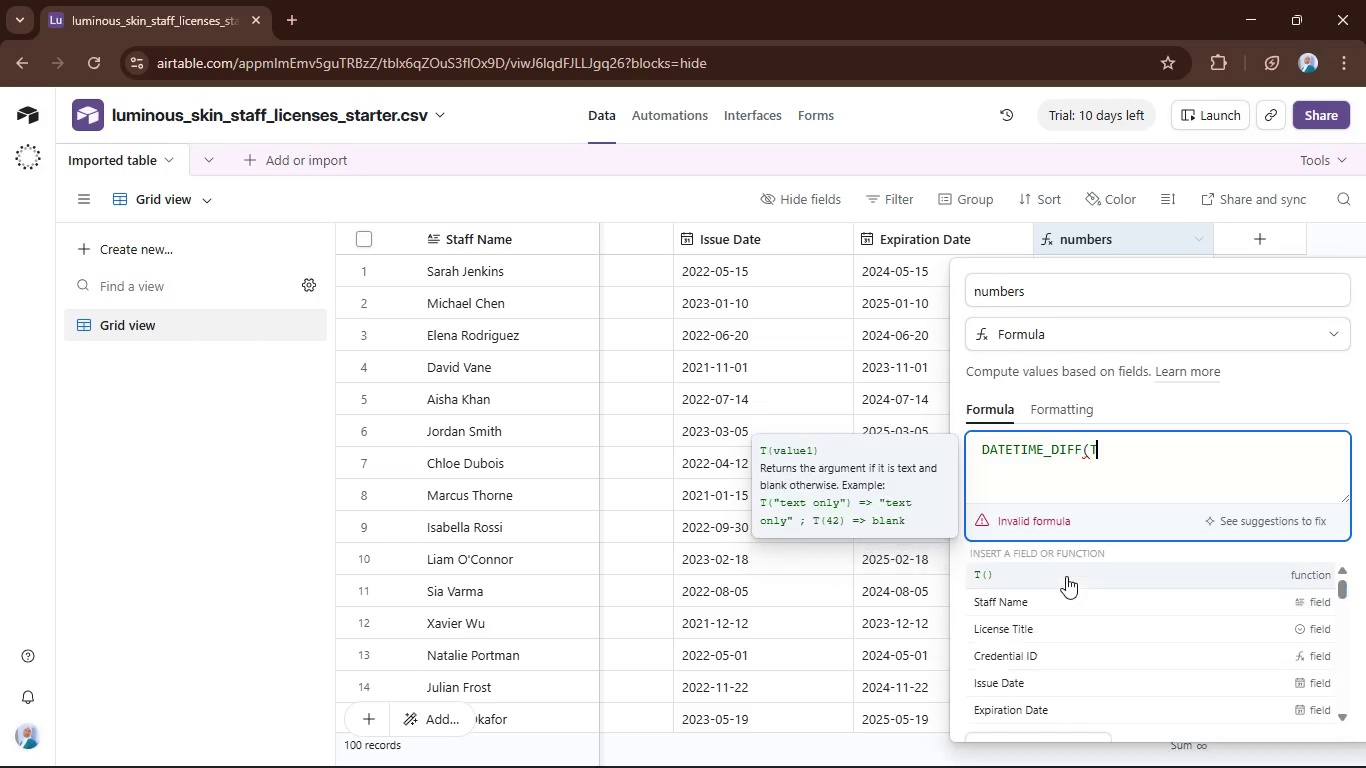 
key(O)
 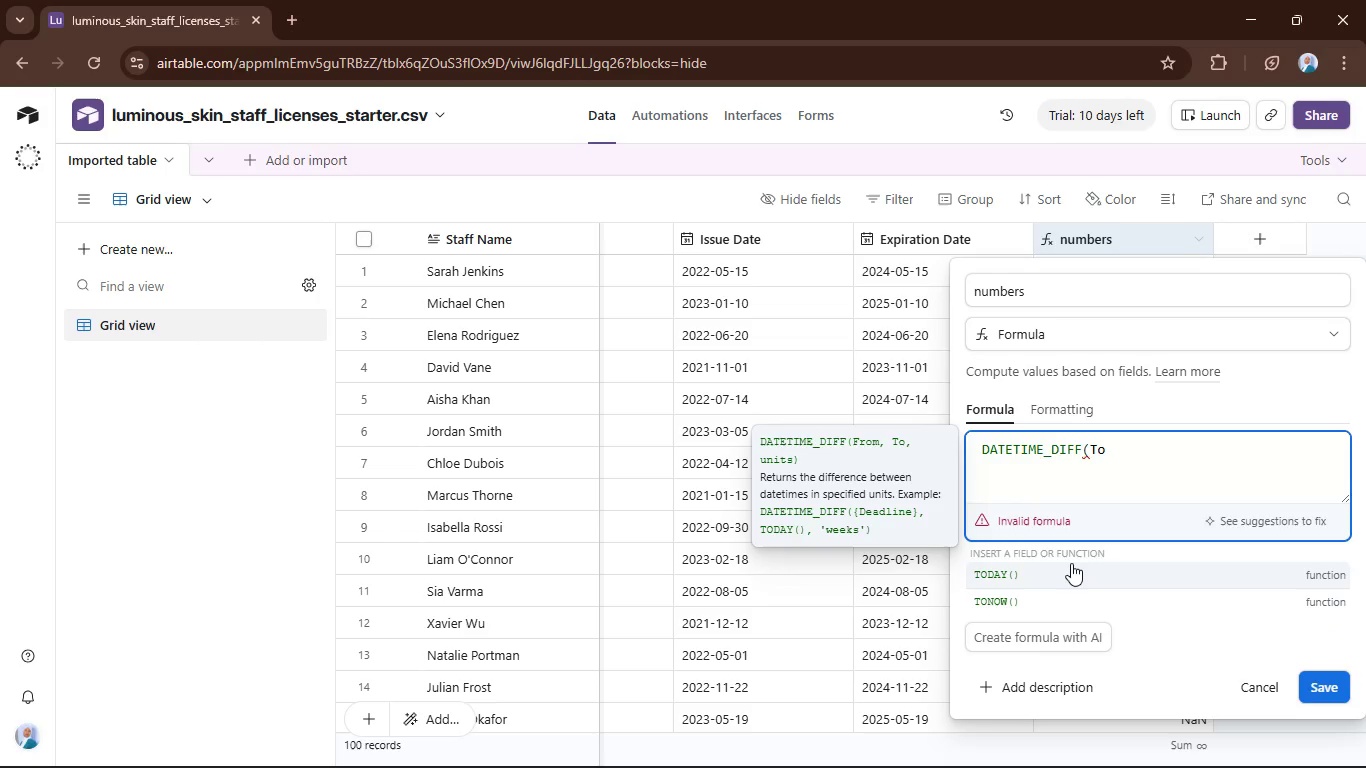 
left_click([1071, 563])
 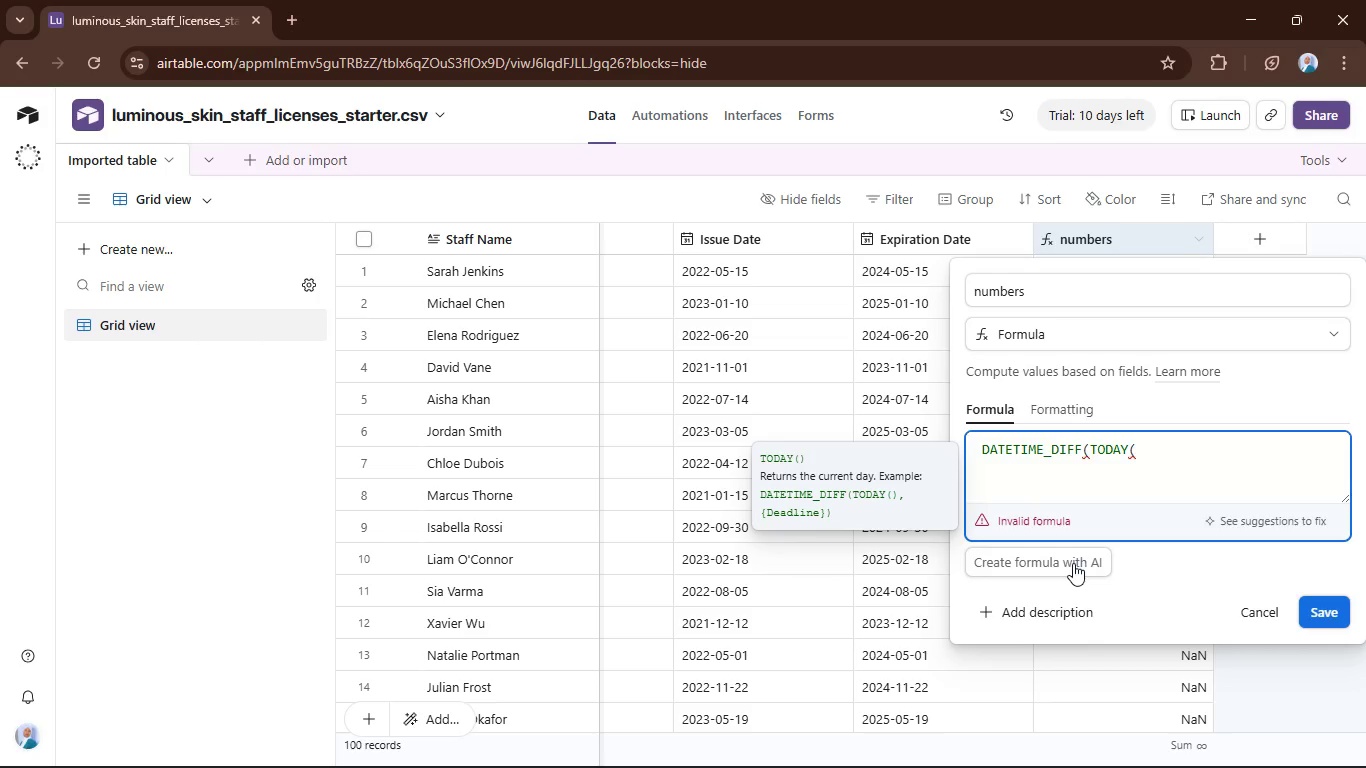 
type(,)
key(Backspace)
type()))
 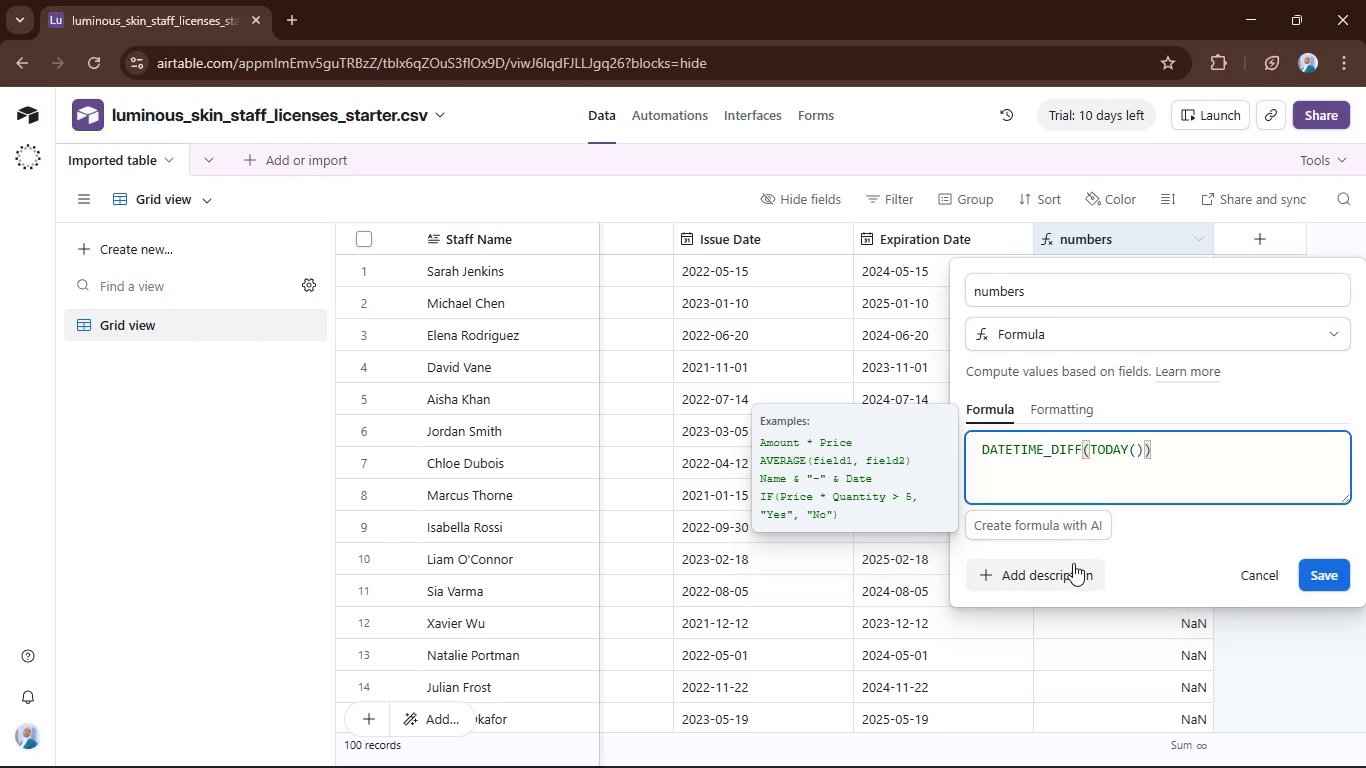 
key(ArrowLeft)
 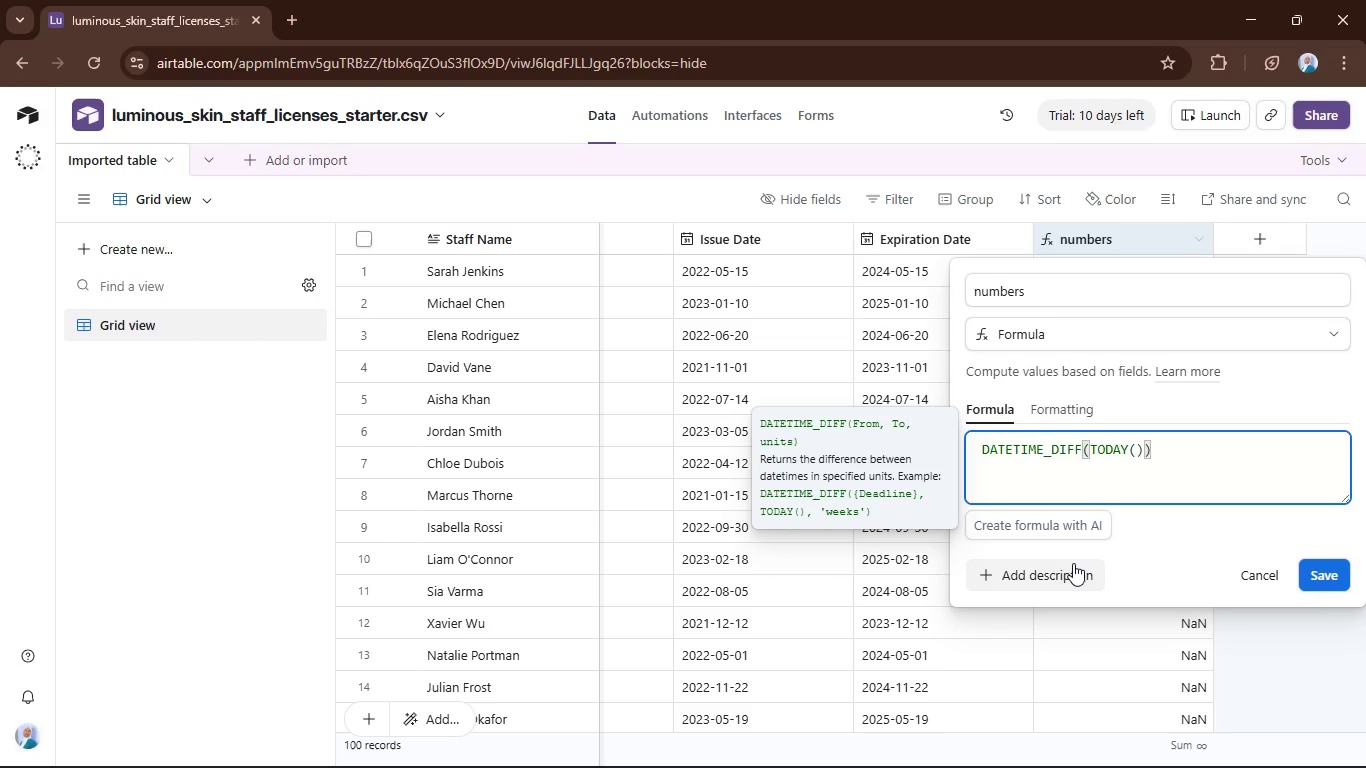 
key(Comma)
 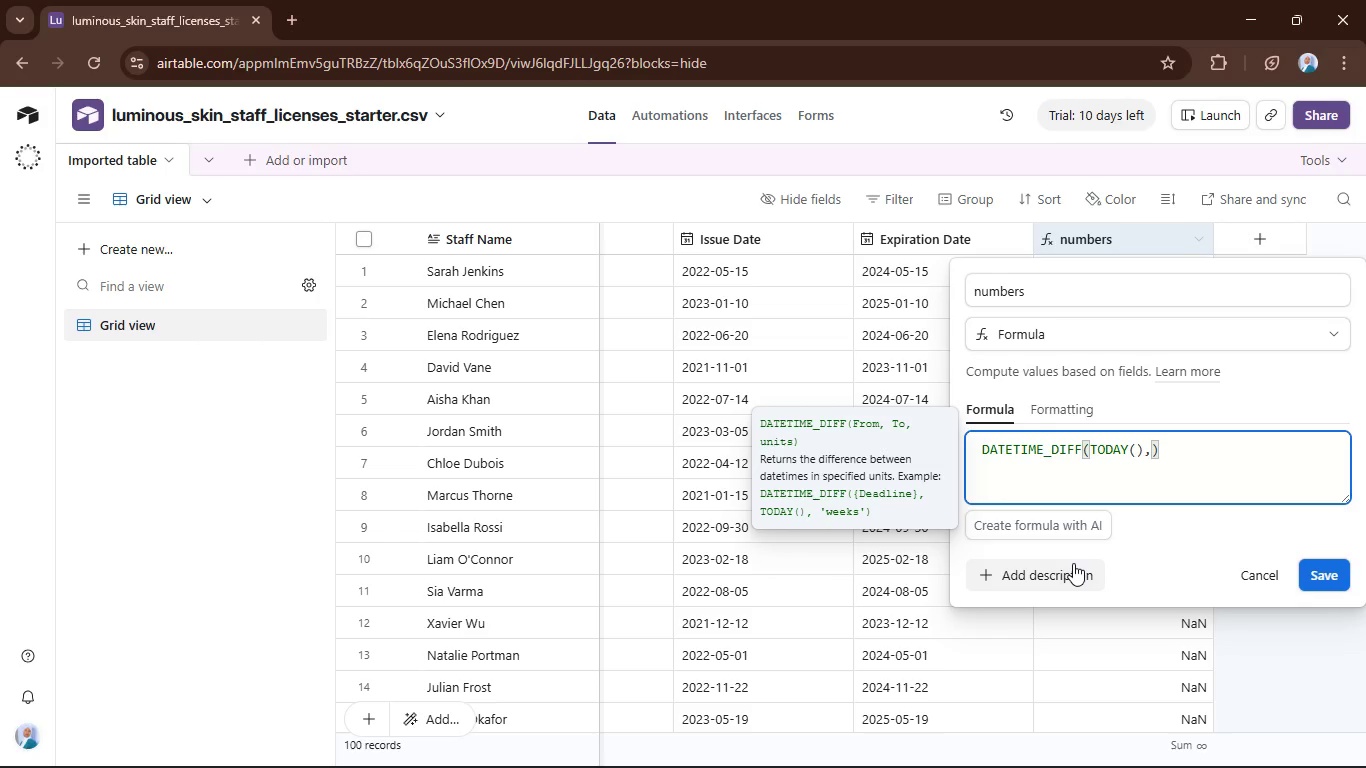 
key(Shift+BracketLeft)
 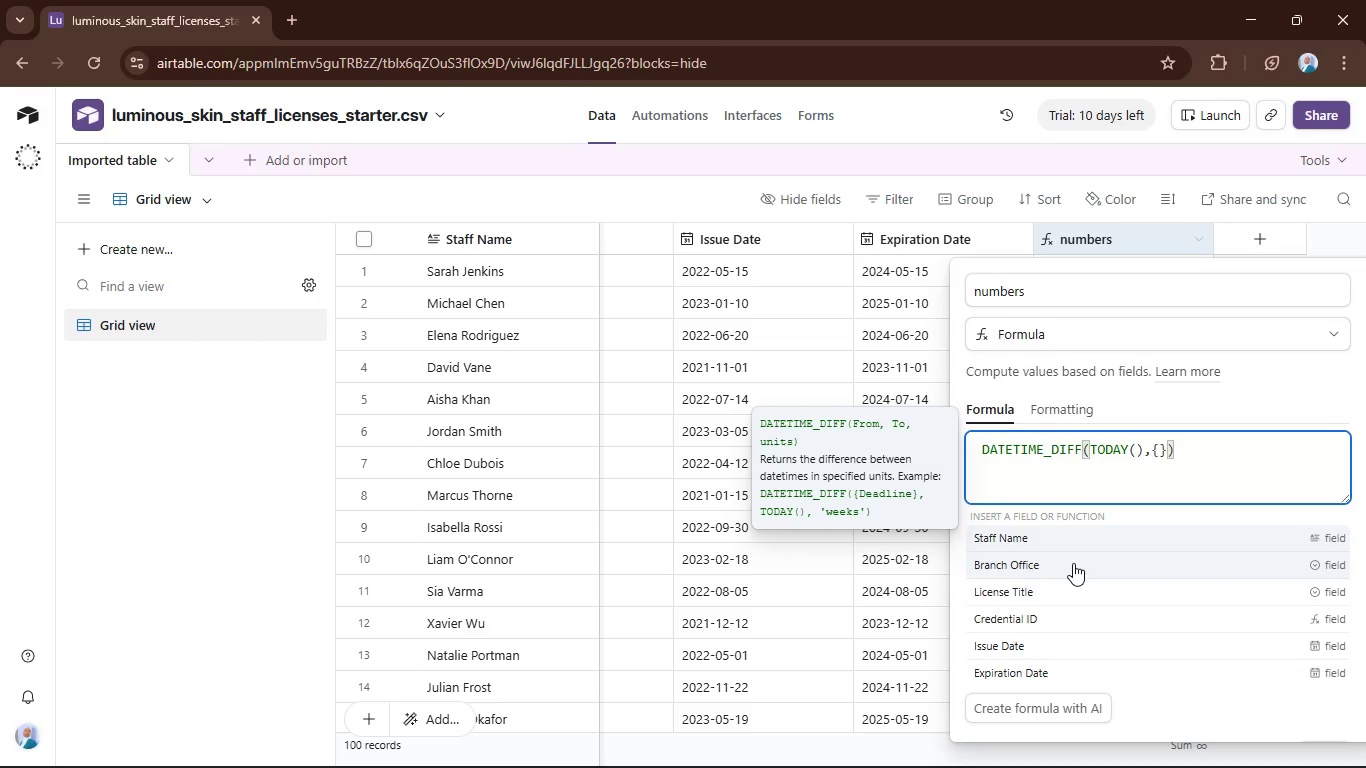 
key(E)
 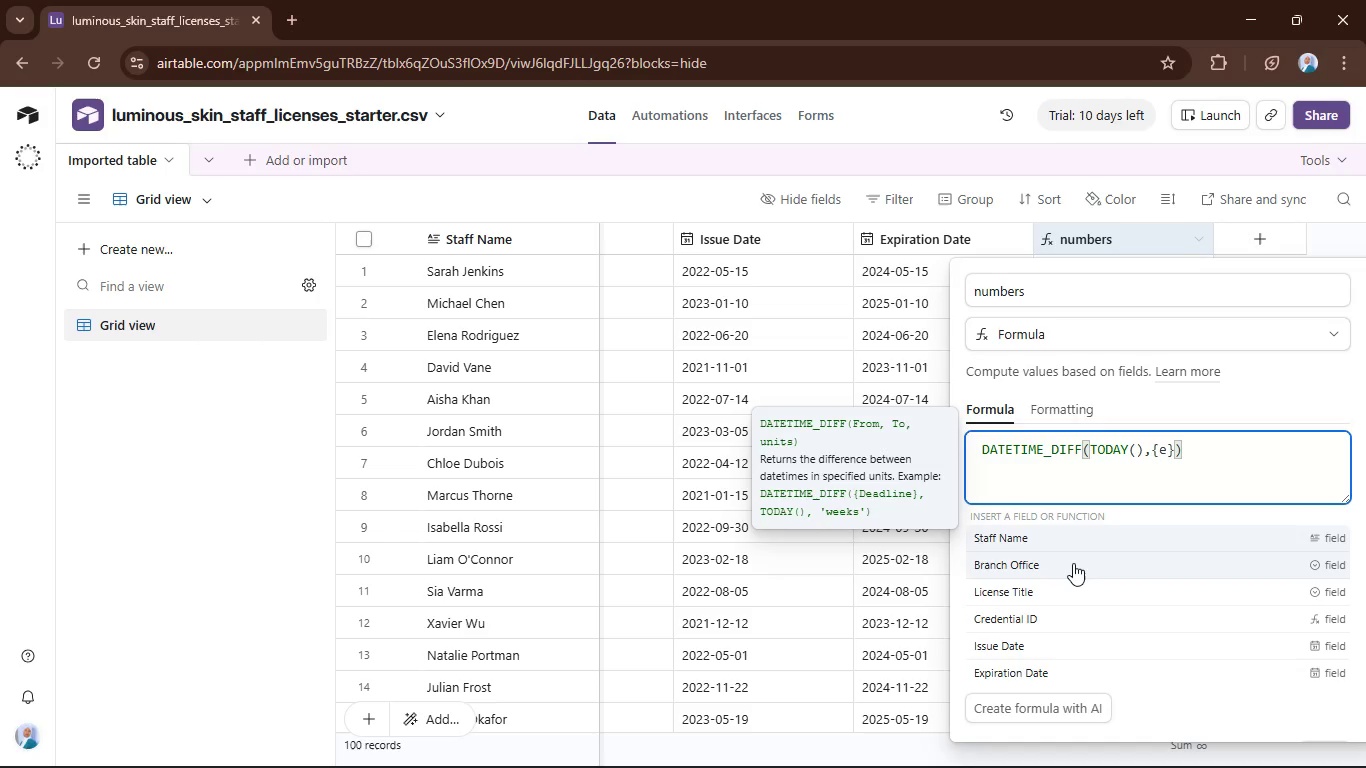 
key(Alt+AltLeft)
 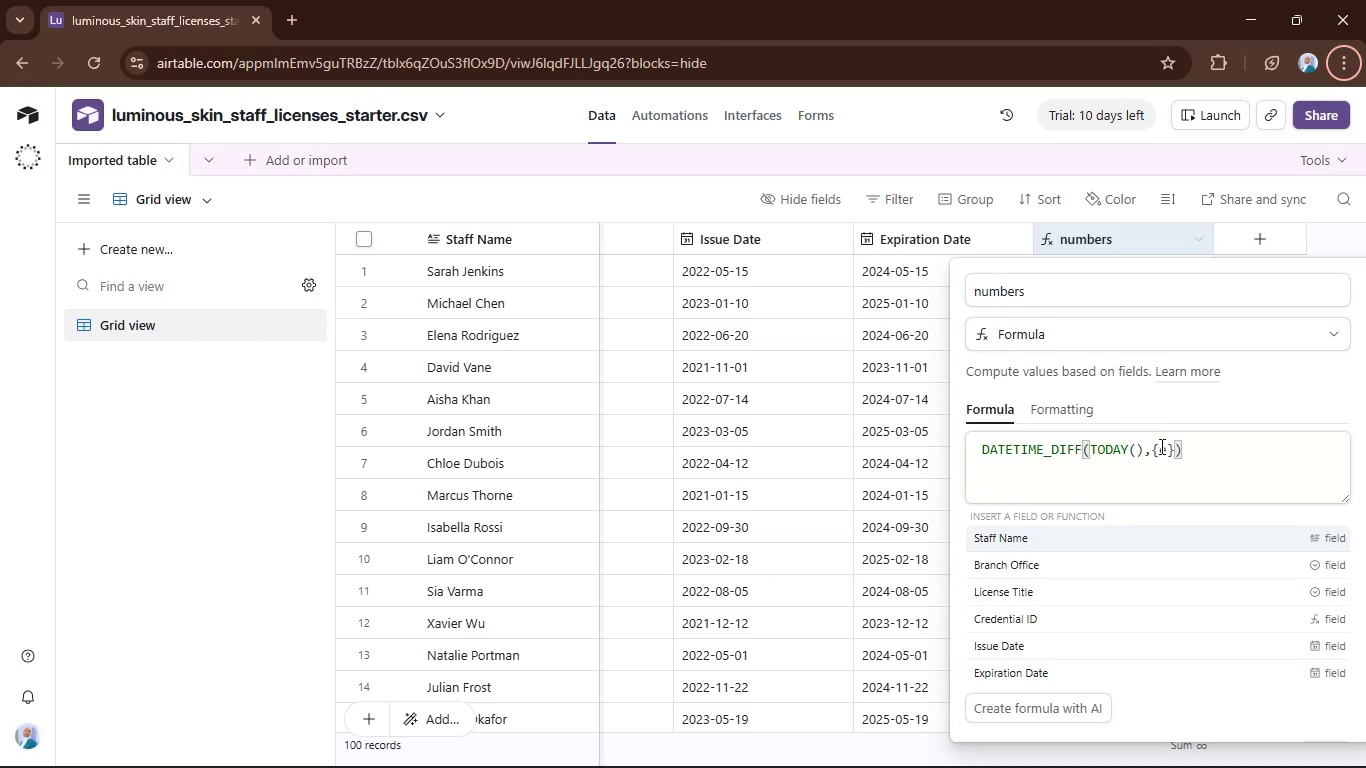 
left_click([1165, 450])
 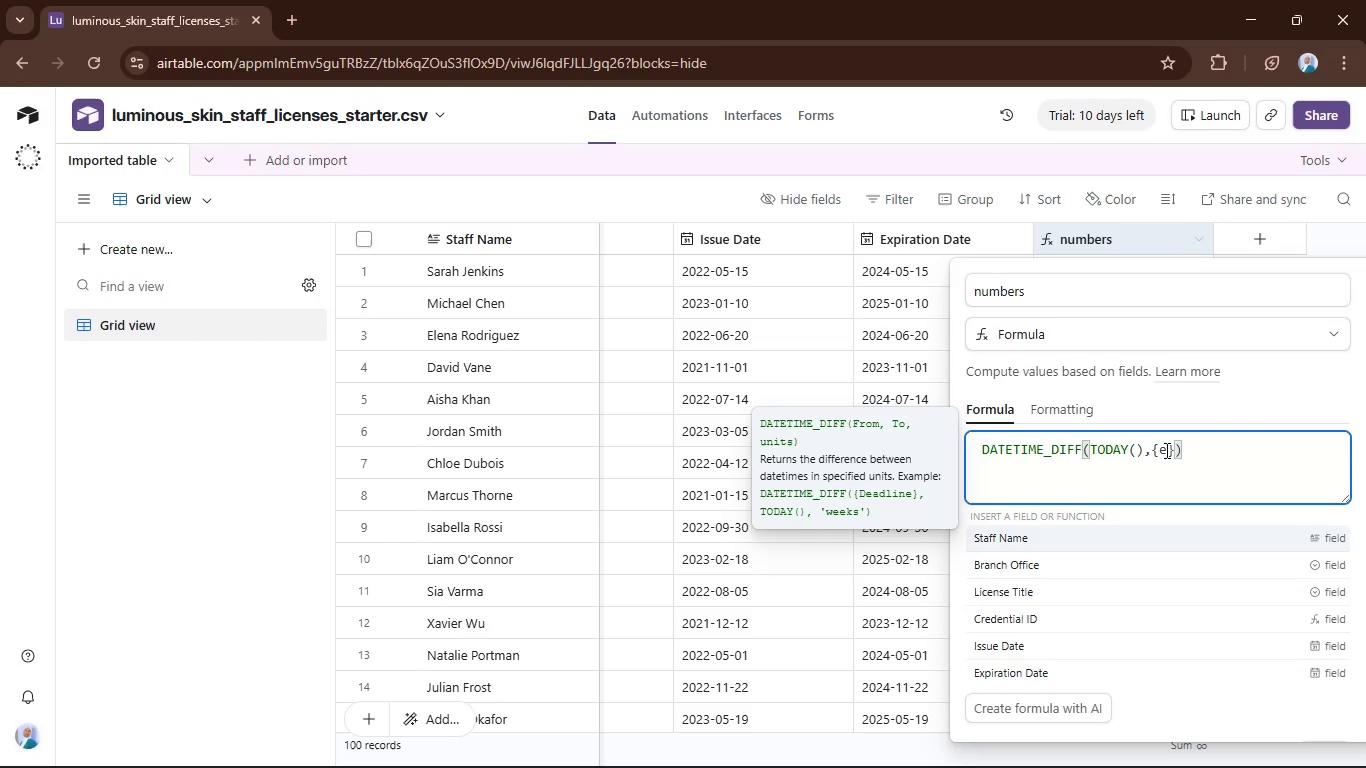 
key(X)
 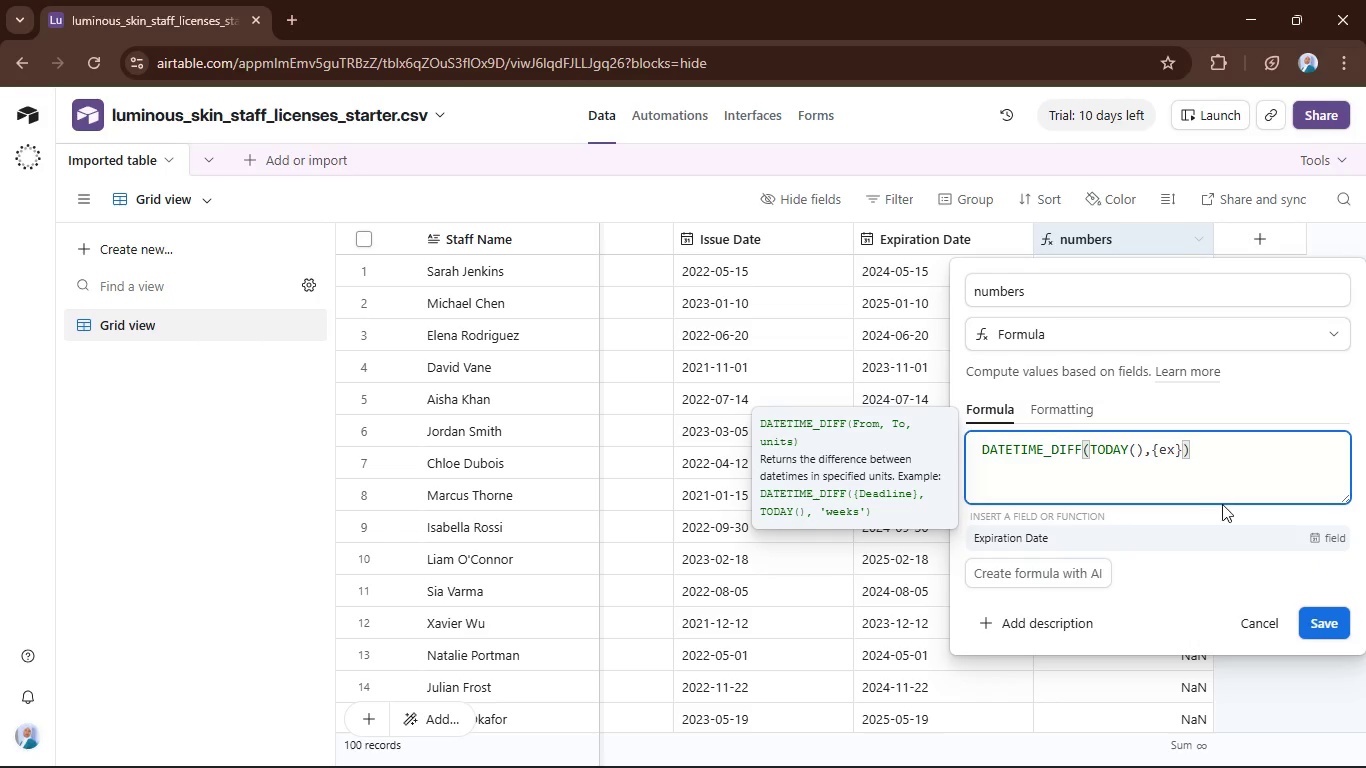 
left_click([1214, 532])
 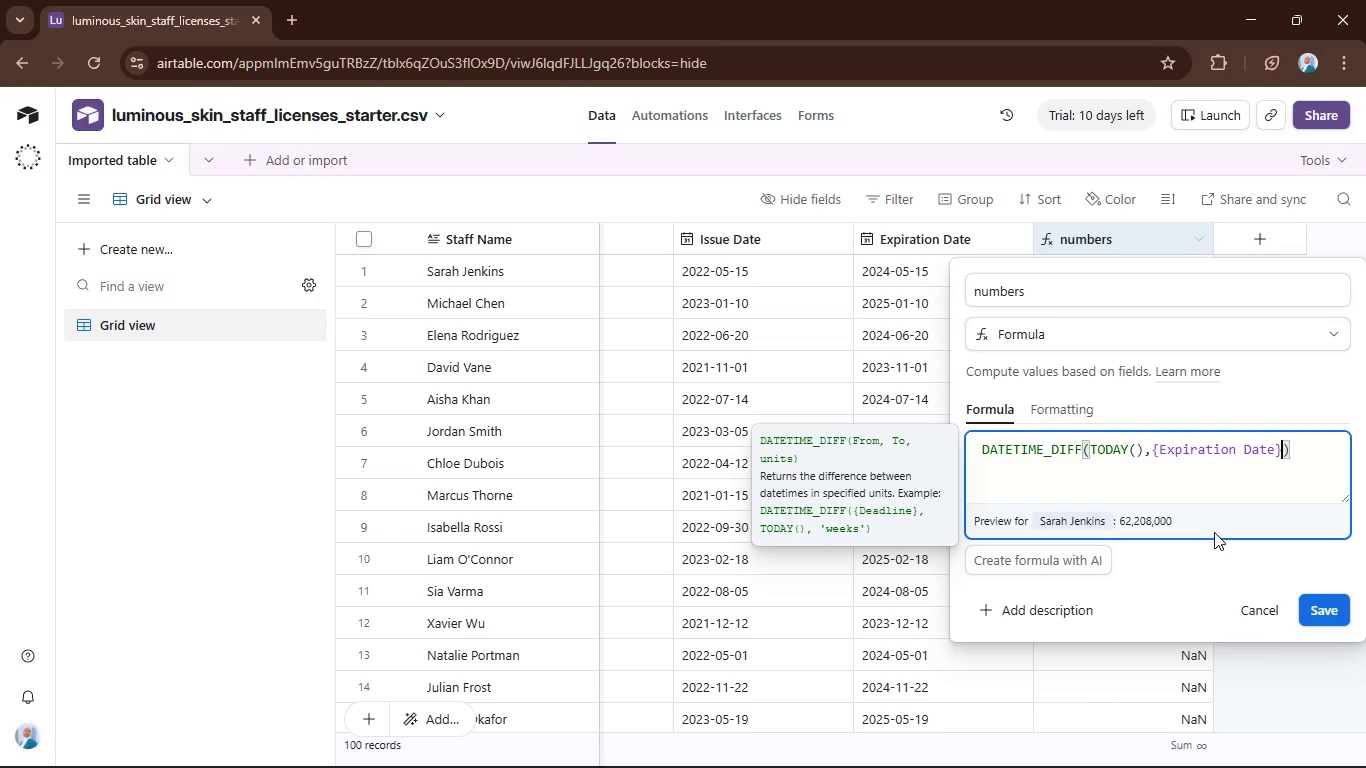 
key(Comma)
 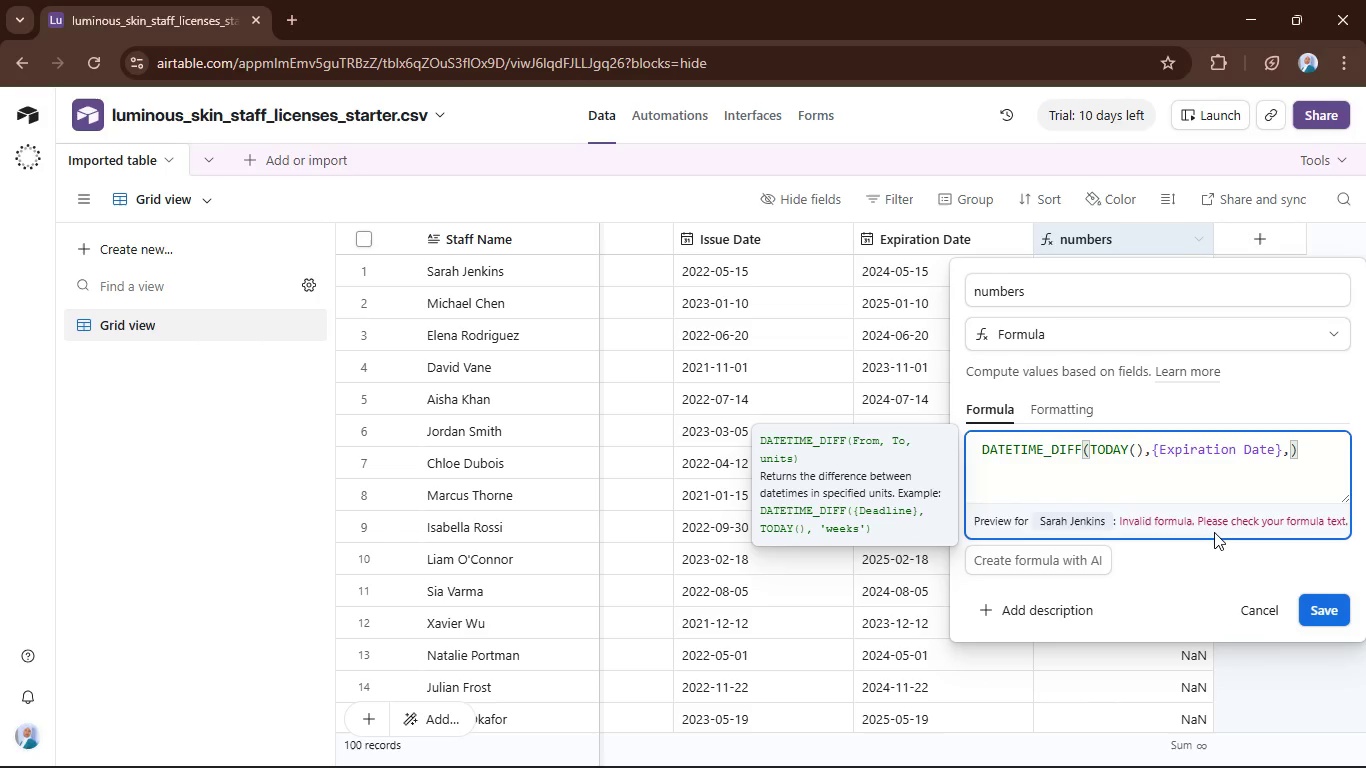 
key(Quote)
 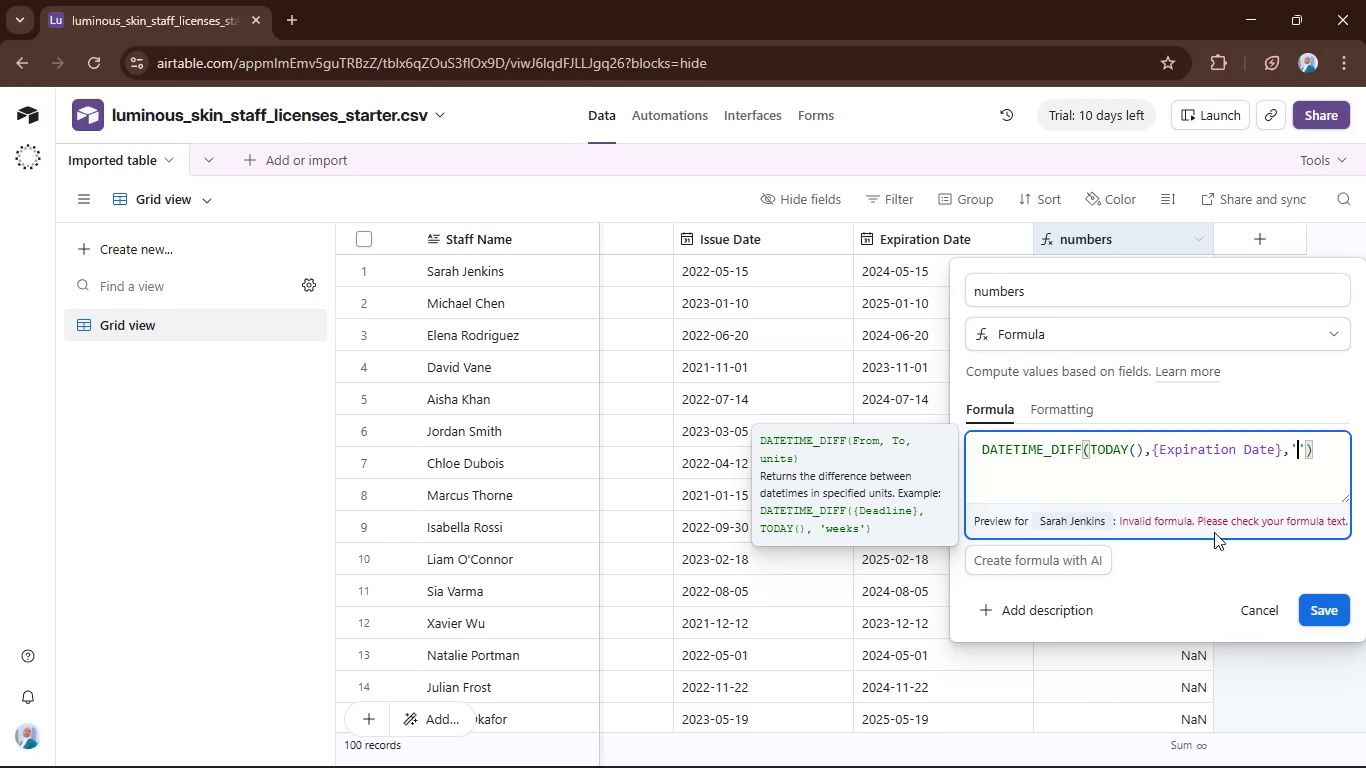 
key(Quote)
 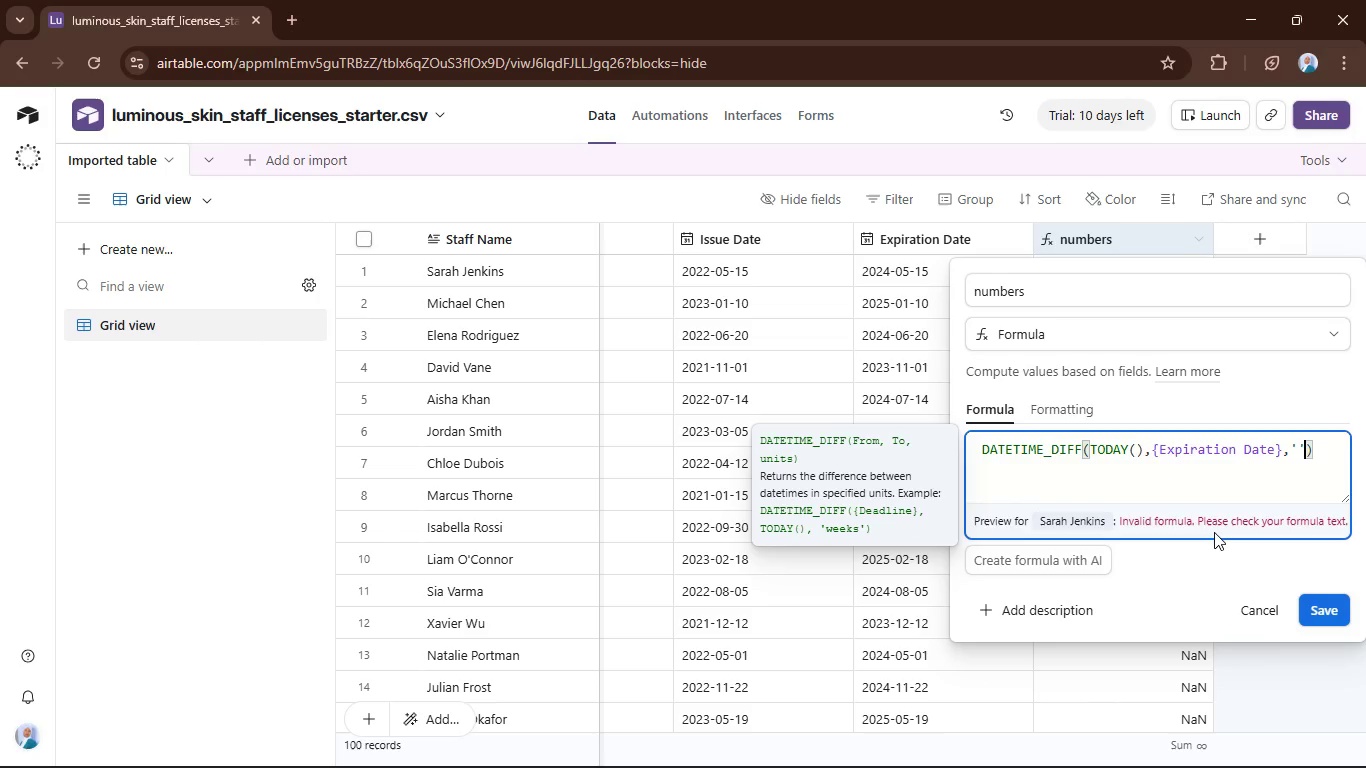 
key(ArrowLeft)
 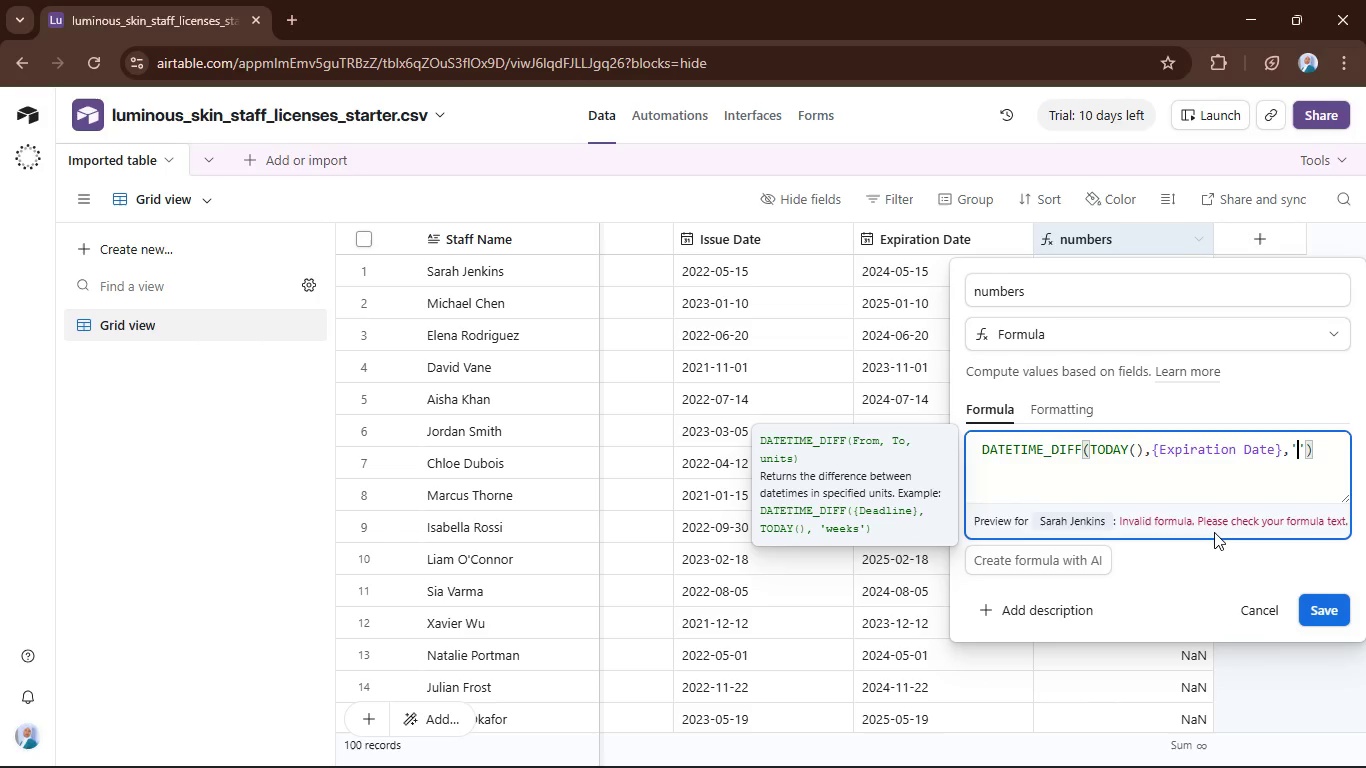 
type(fs)
key(Backspace)
key(Backspace)
type(dya)
key(Backspace)
key(Backspace)
type(ays)
 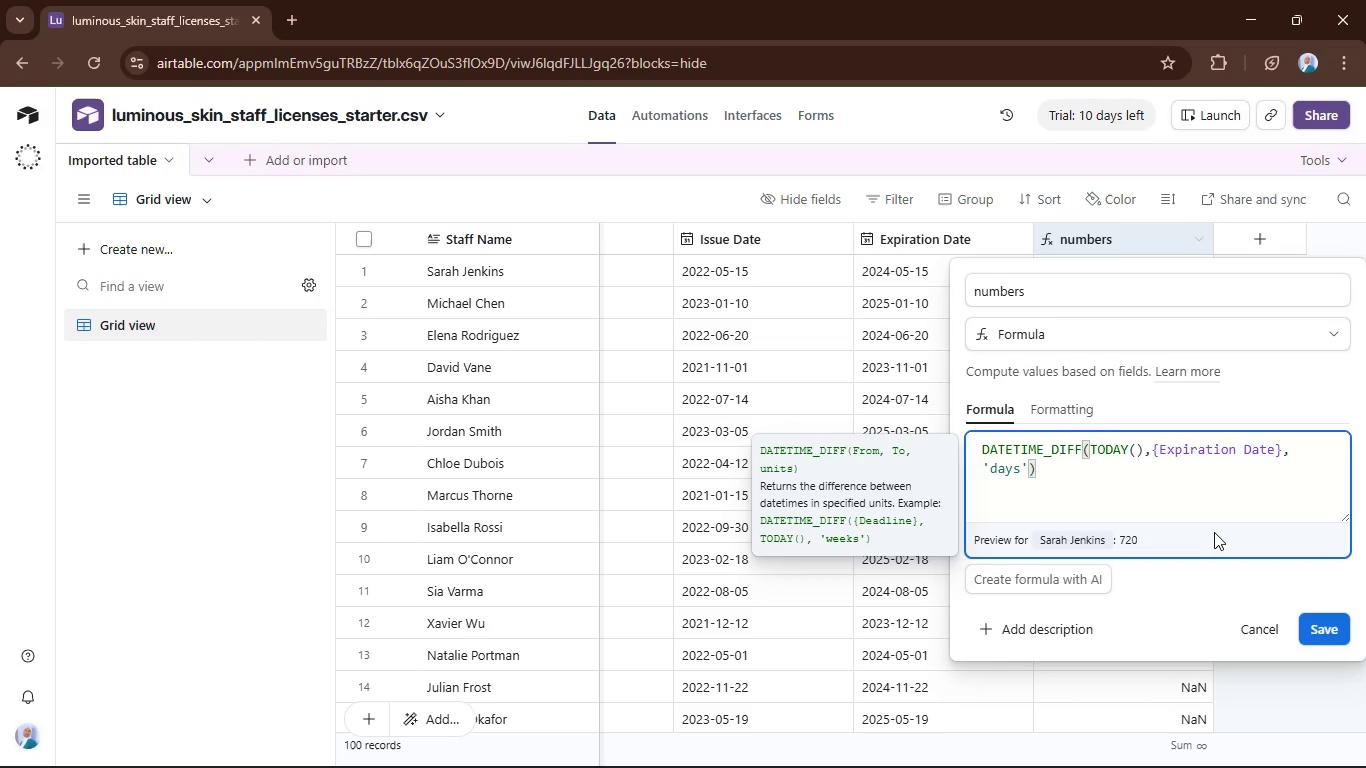 
wait(8.53)
 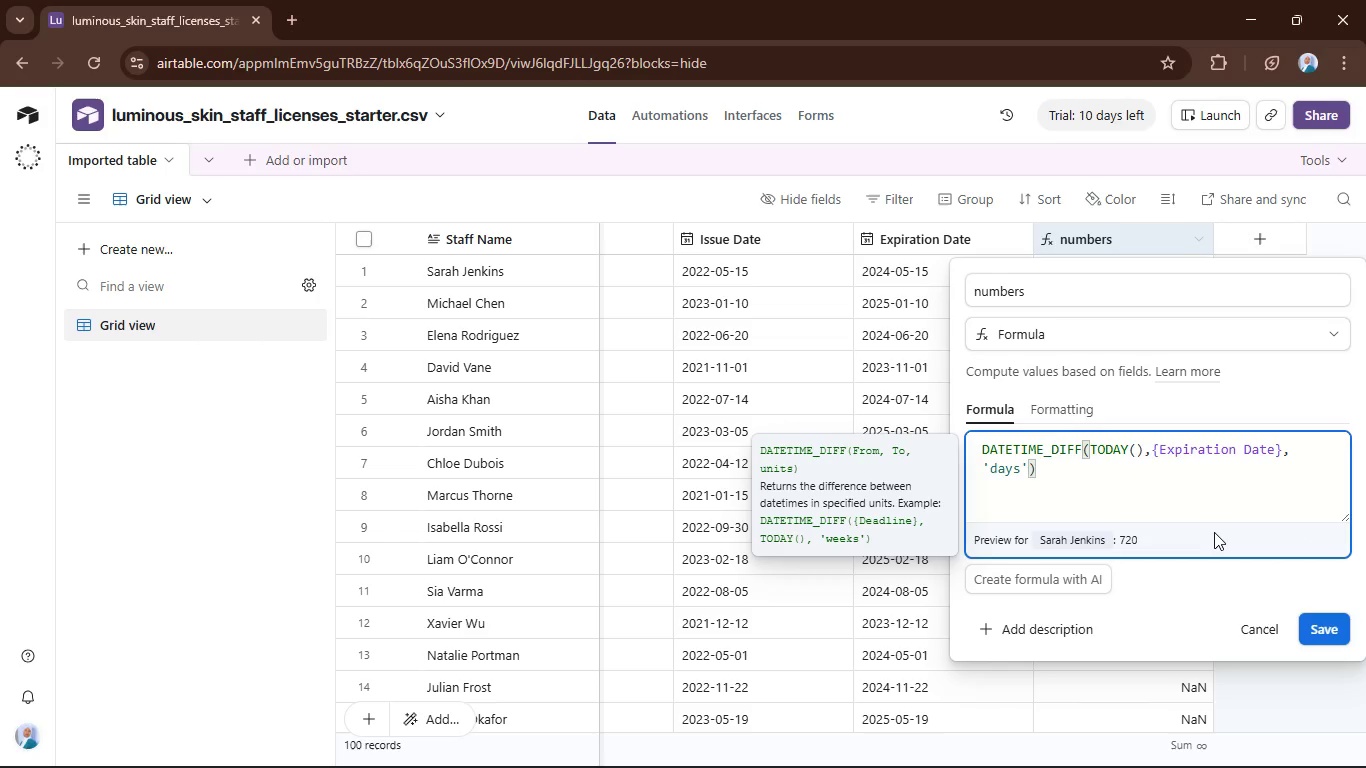 
key(ArrowRight)
 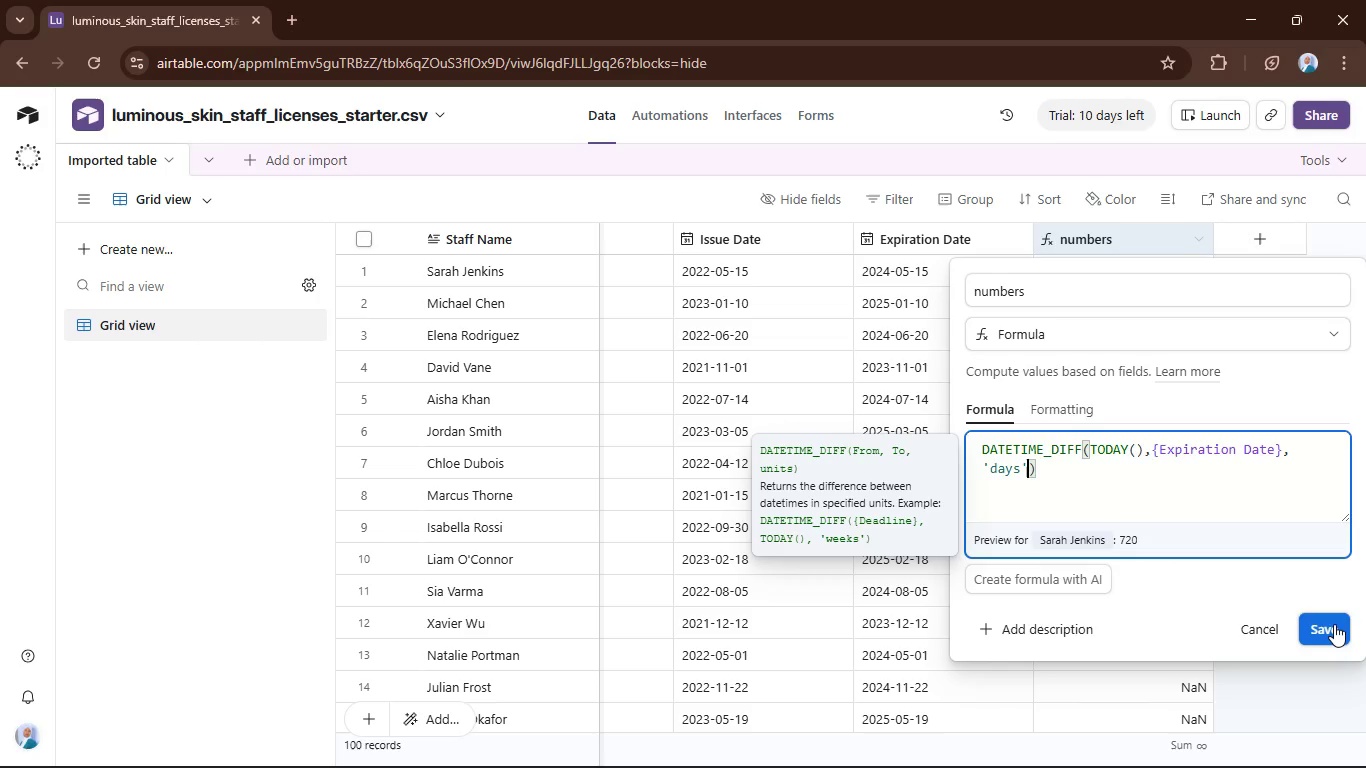 
left_click([1333, 625])
 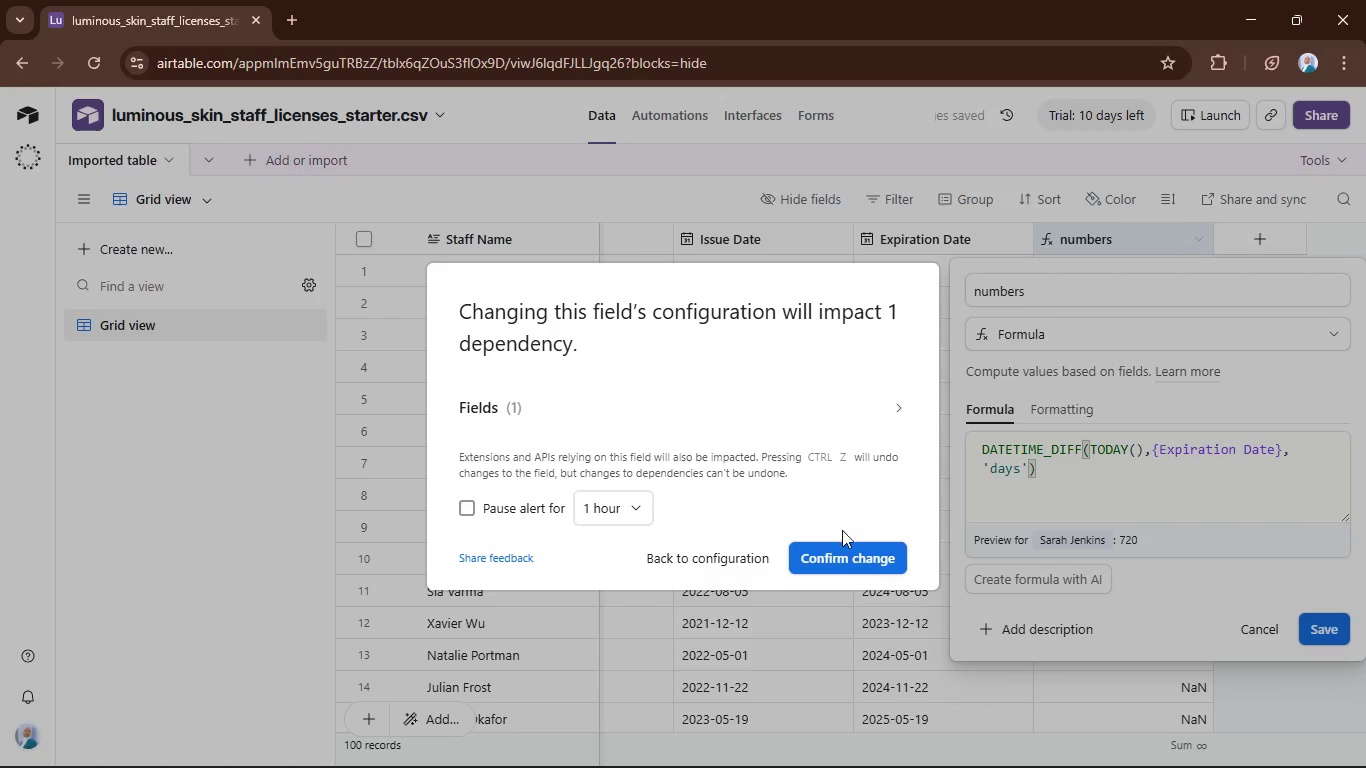 
left_click([850, 556])
 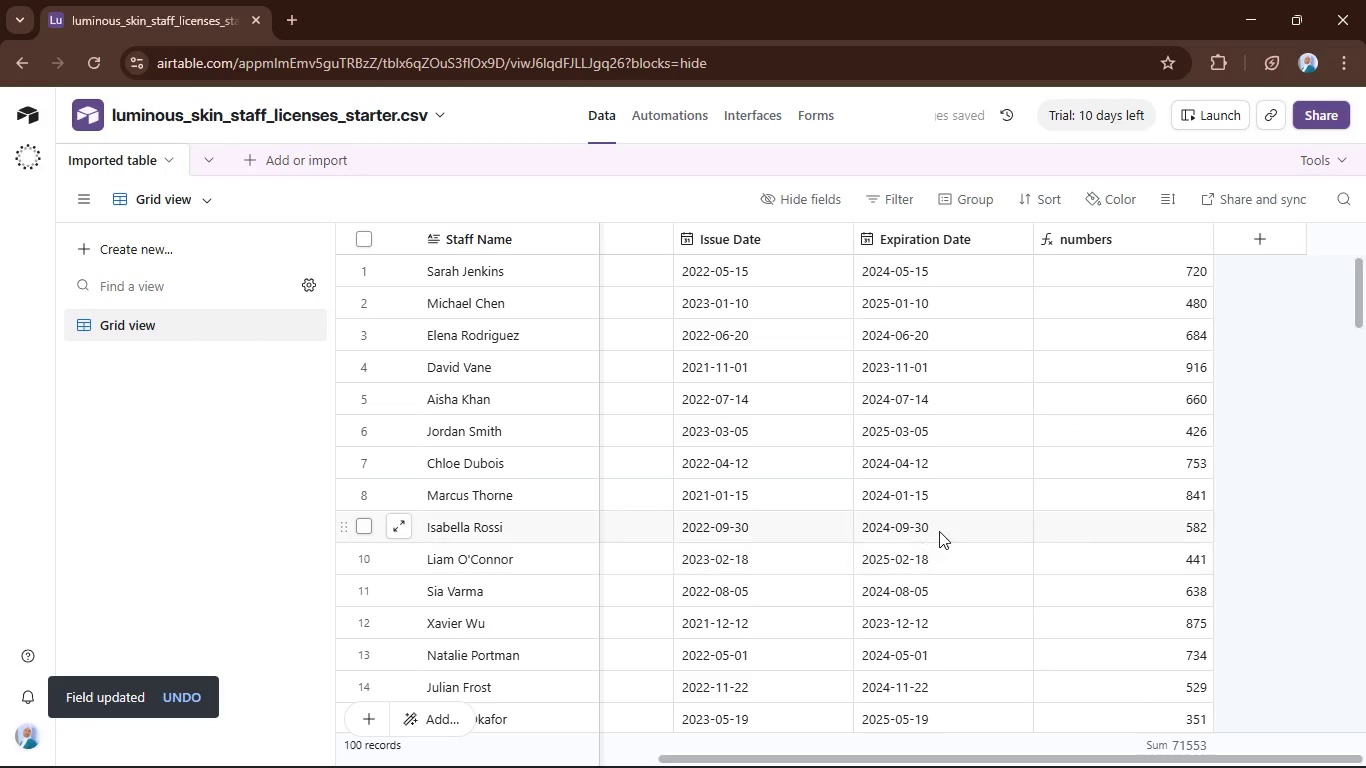 
scroll: coordinate [974, 499], scroll_direction: down, amount: 6.0
 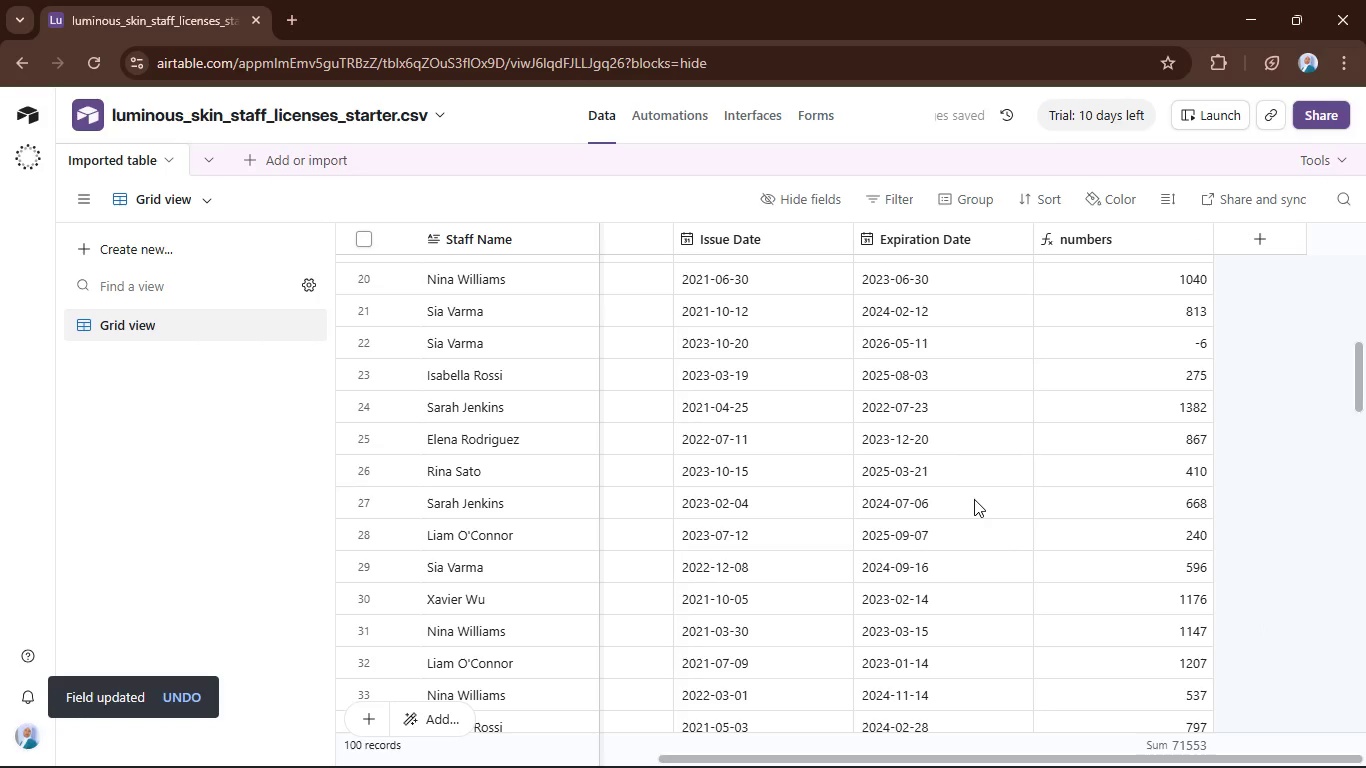 
scroll: coordinate [955, 453], scroll_direction: up, amount: 13.0
 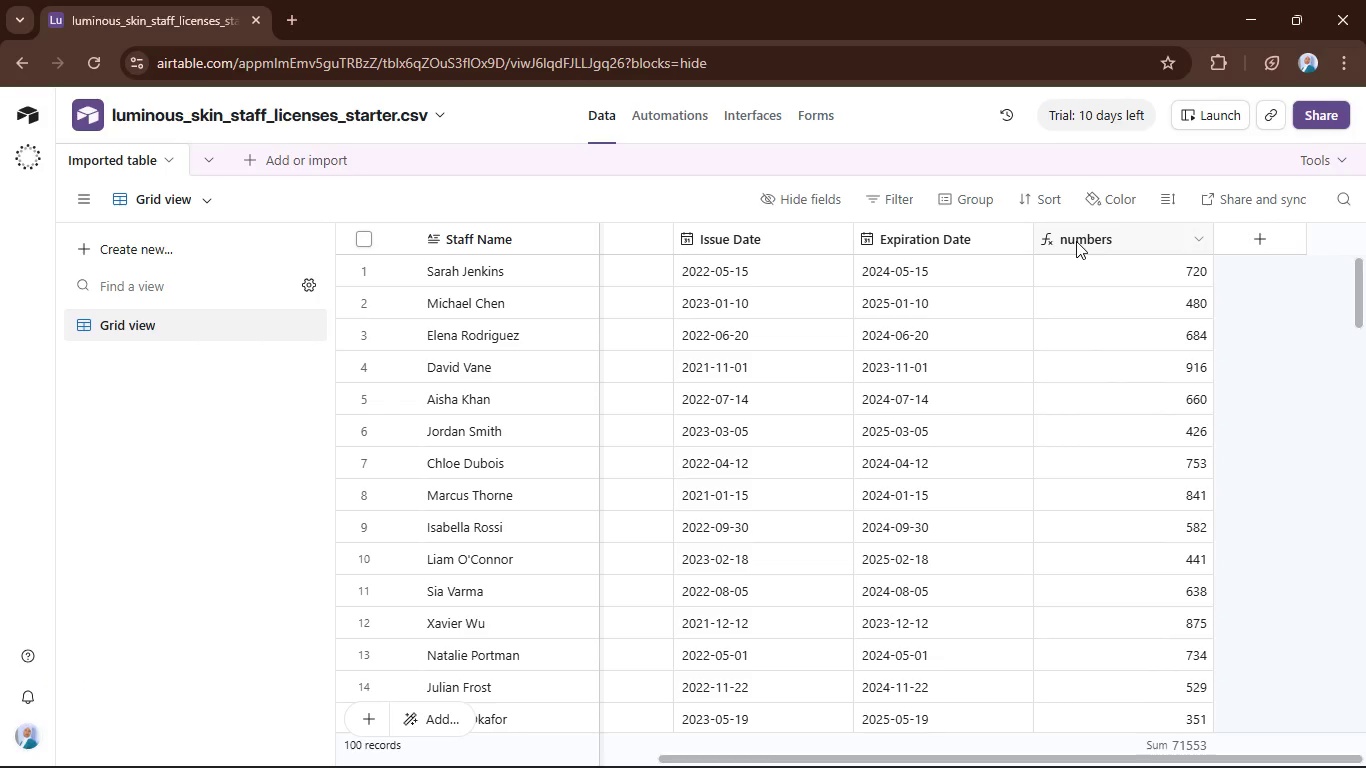 
double_click([1076, 241])
 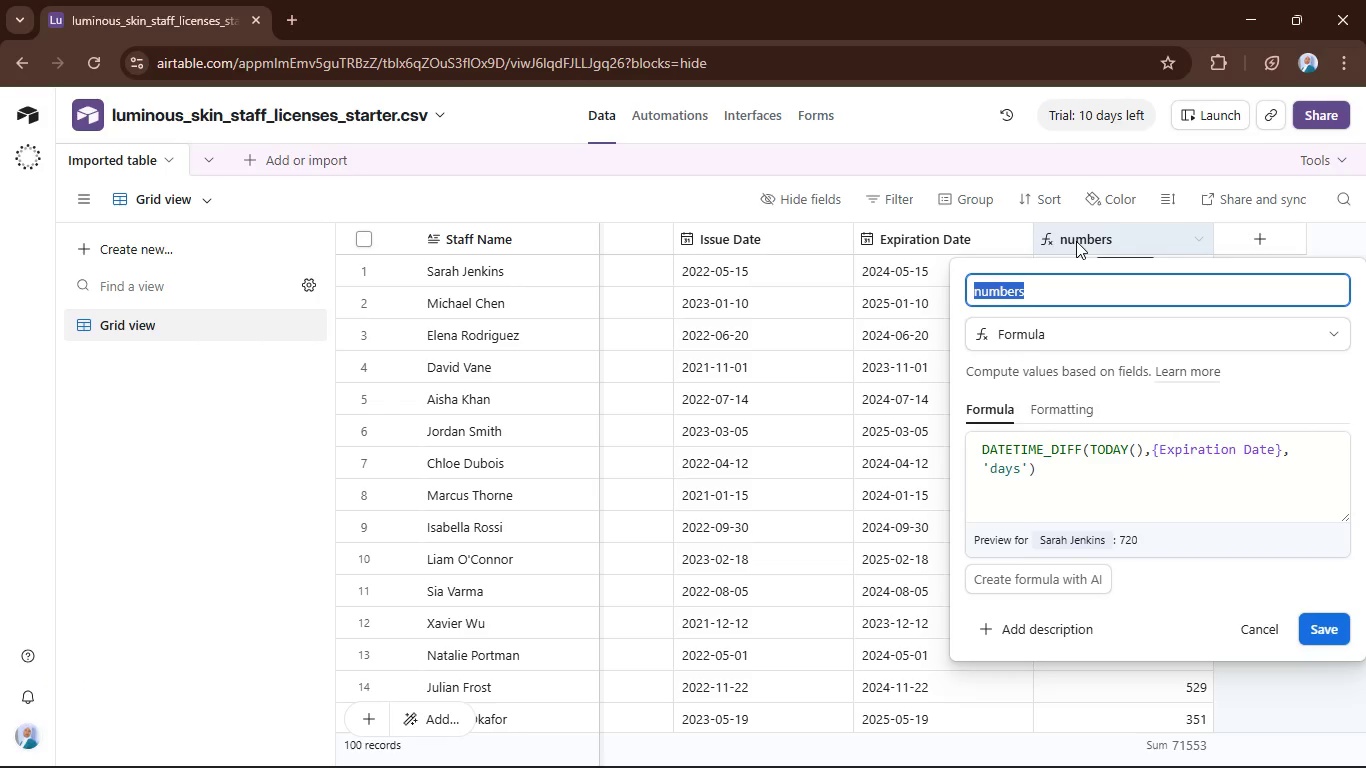 
type(D)
key(Backspace)
type(Dstr)
key(Backspace)
key(Backspace)
key(Backspace)
key(Backspace)
 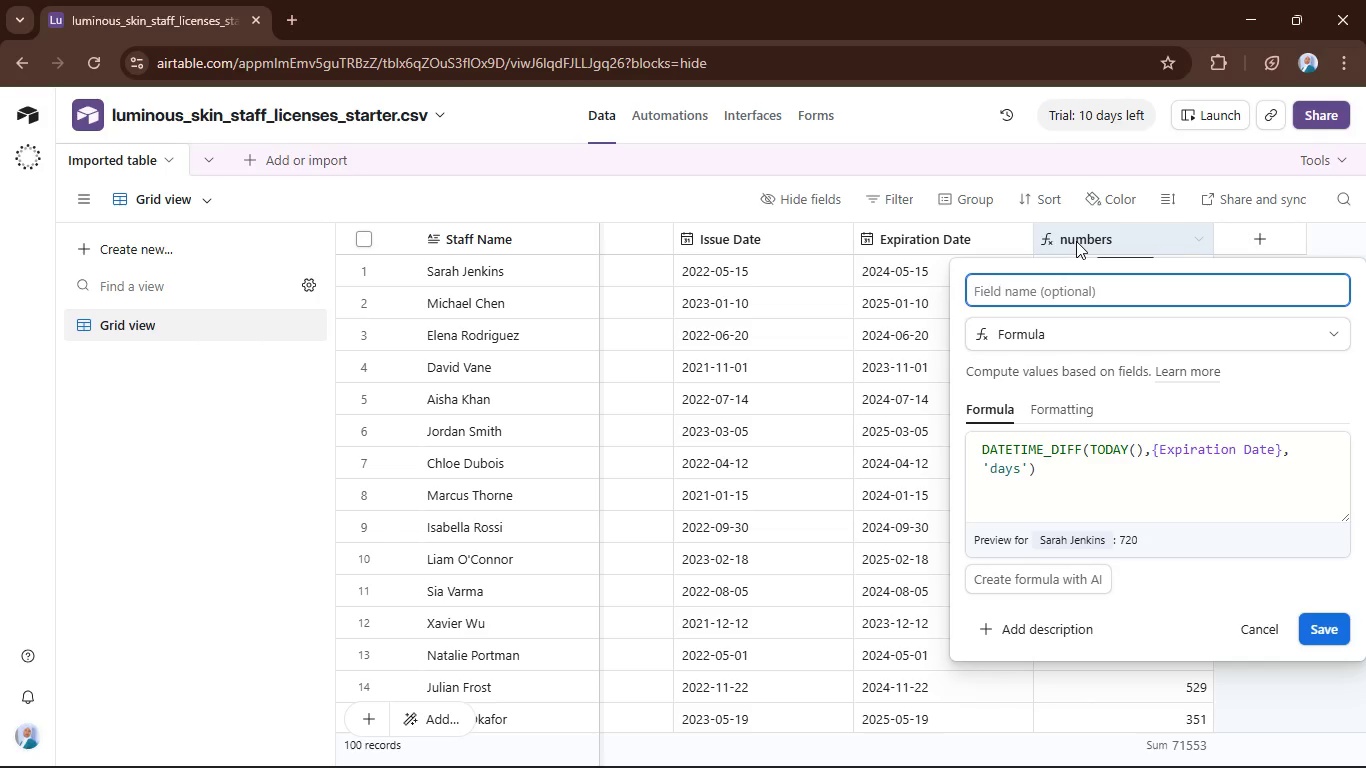 
left_click([1327, 252])
 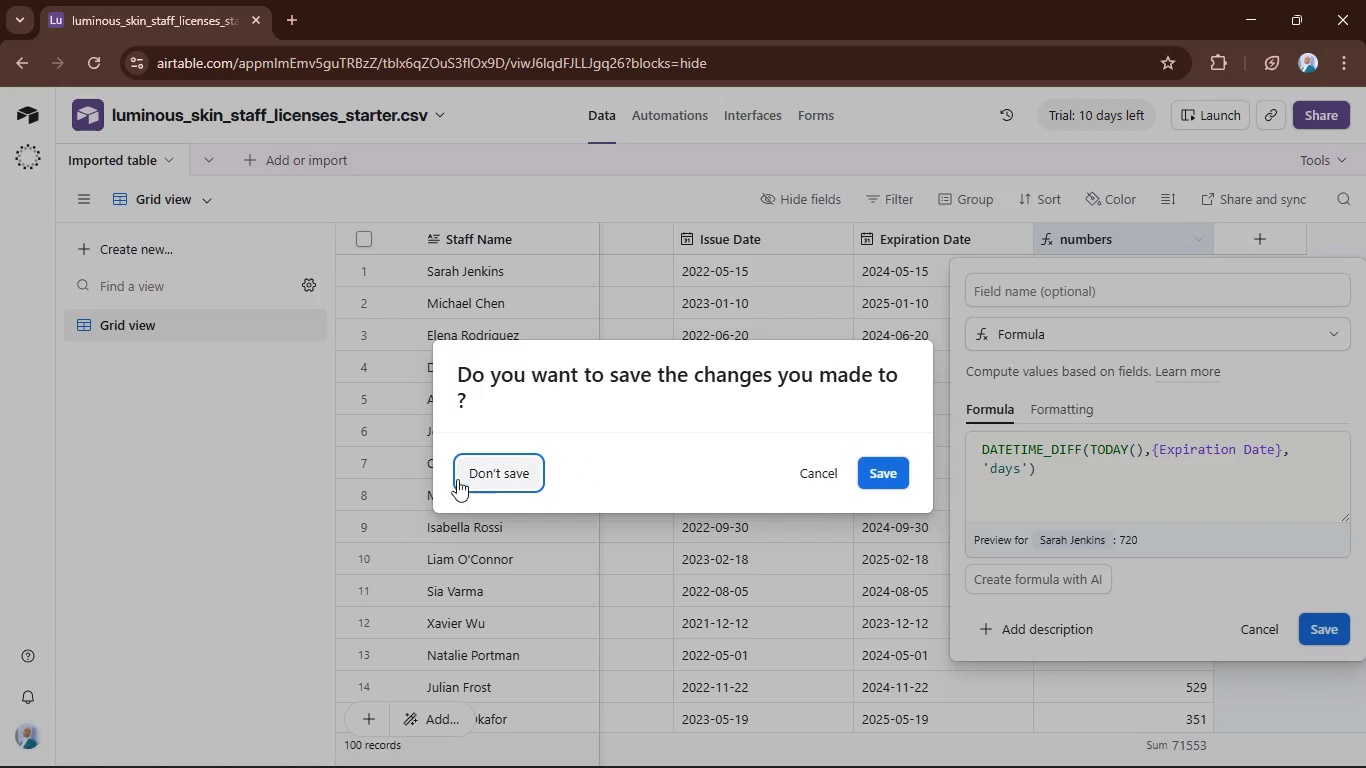 
left_click([499, 470])
 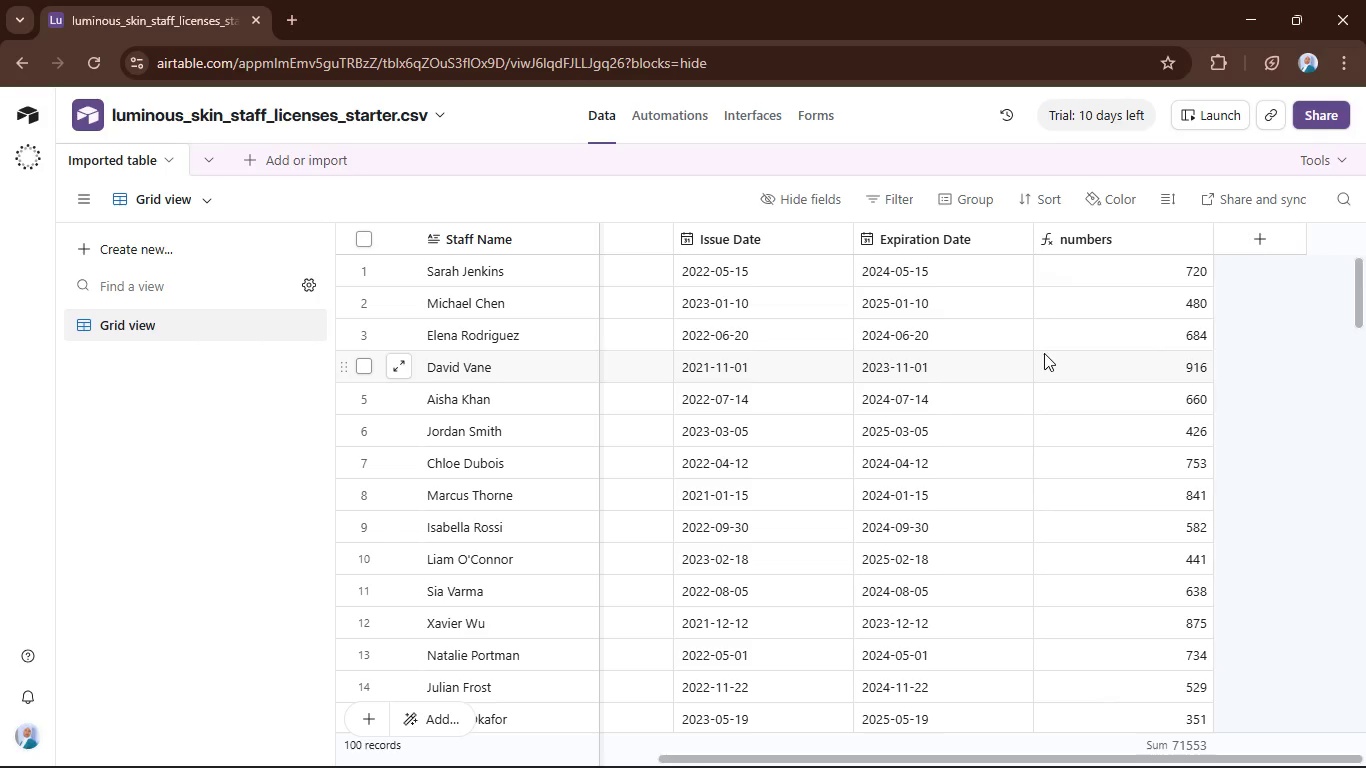 
scroll: coordinate [1056, 326], scroll_direction: down, amount: 15.0
 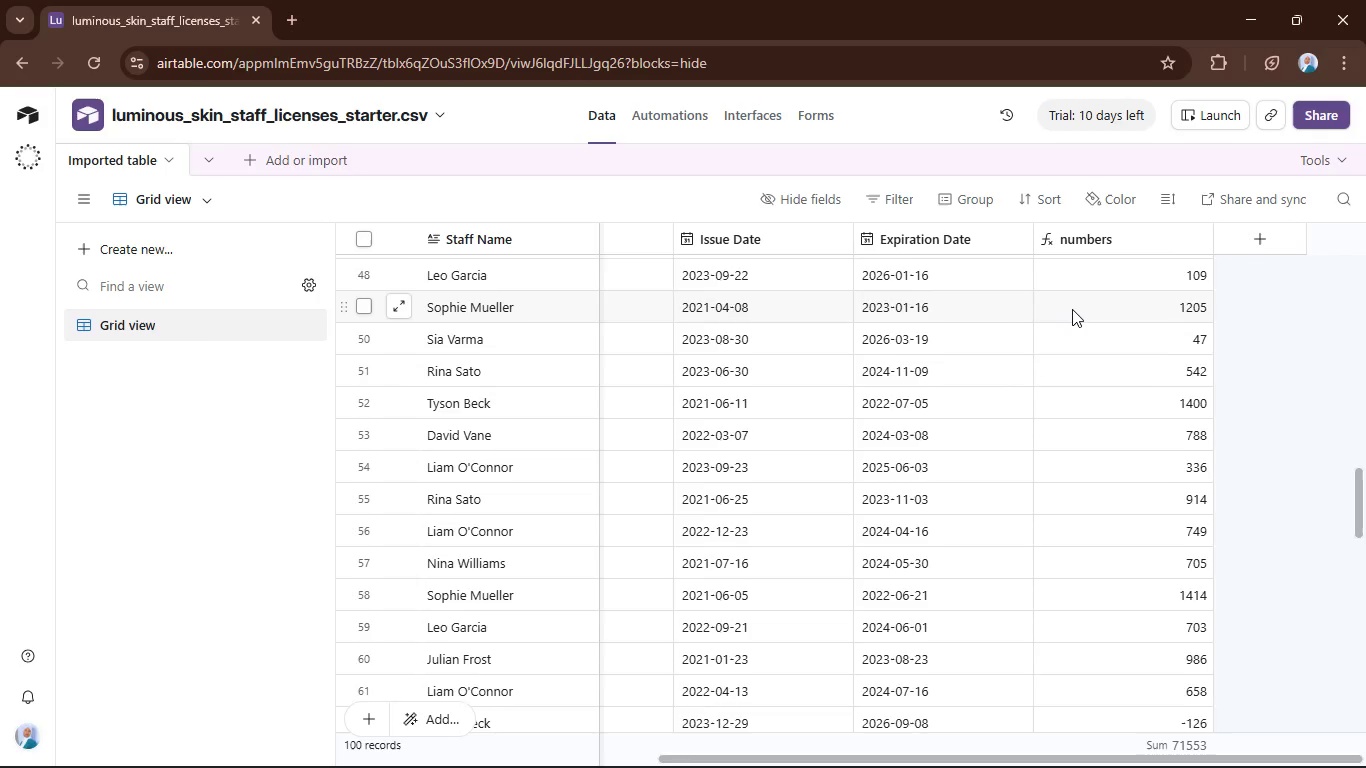 
scroll: coordinate [1072, 309], scroll_direction: up, amount: 24.0
 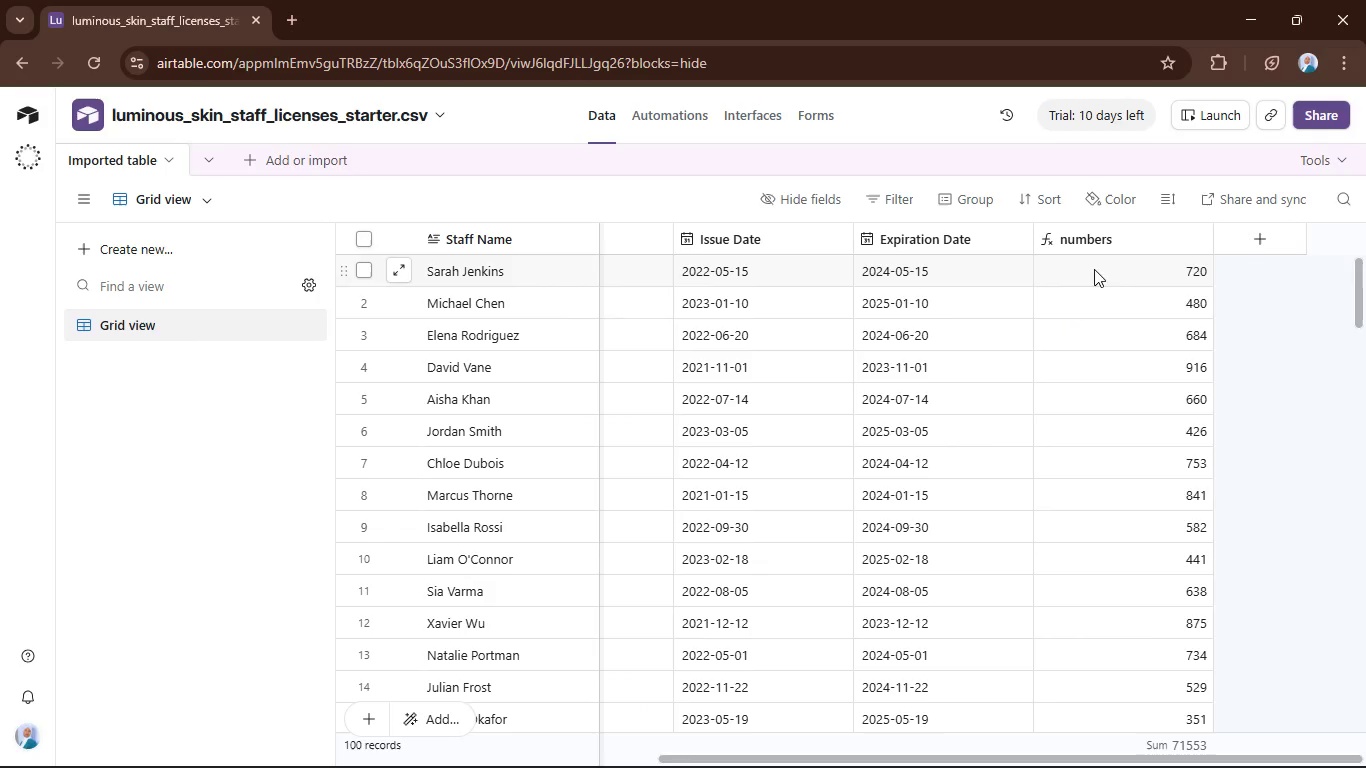 
left_click([1093, 266])
 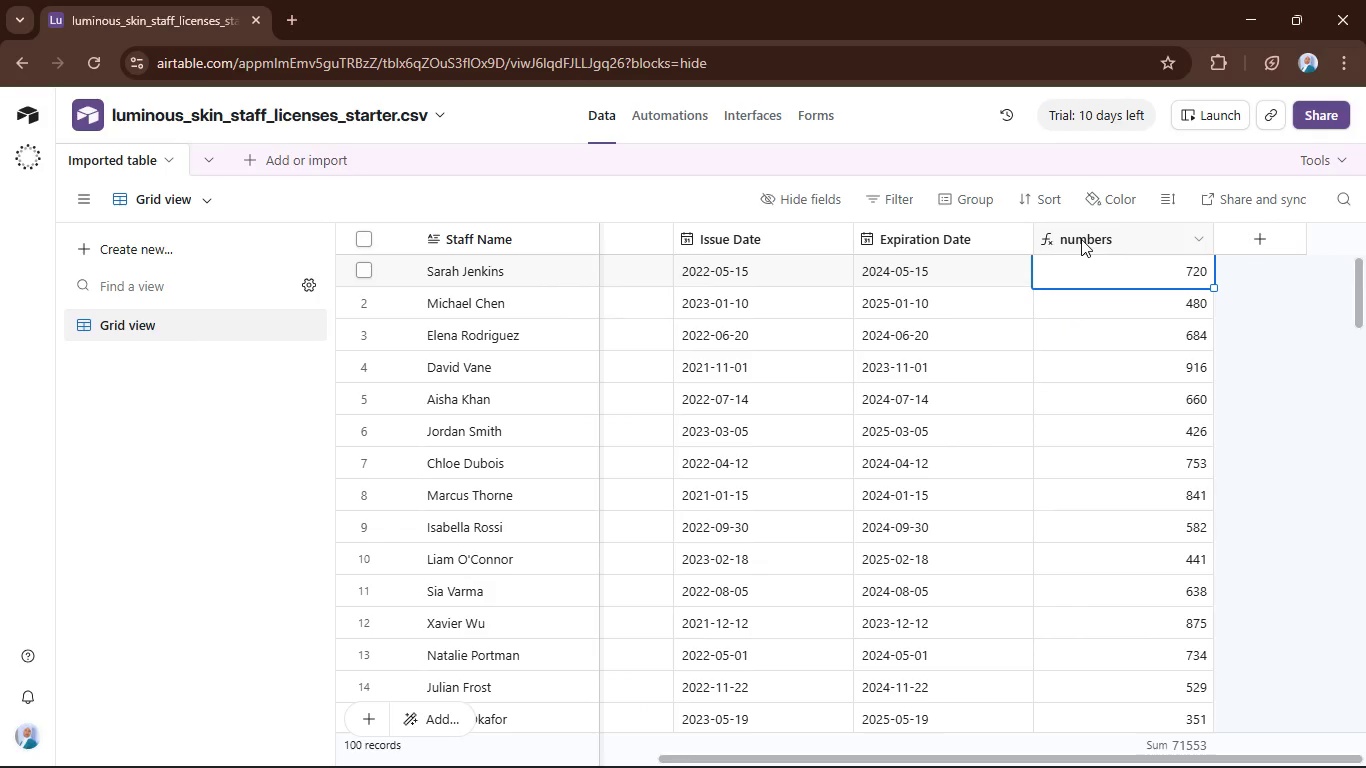 
left_click([1081, 239])
 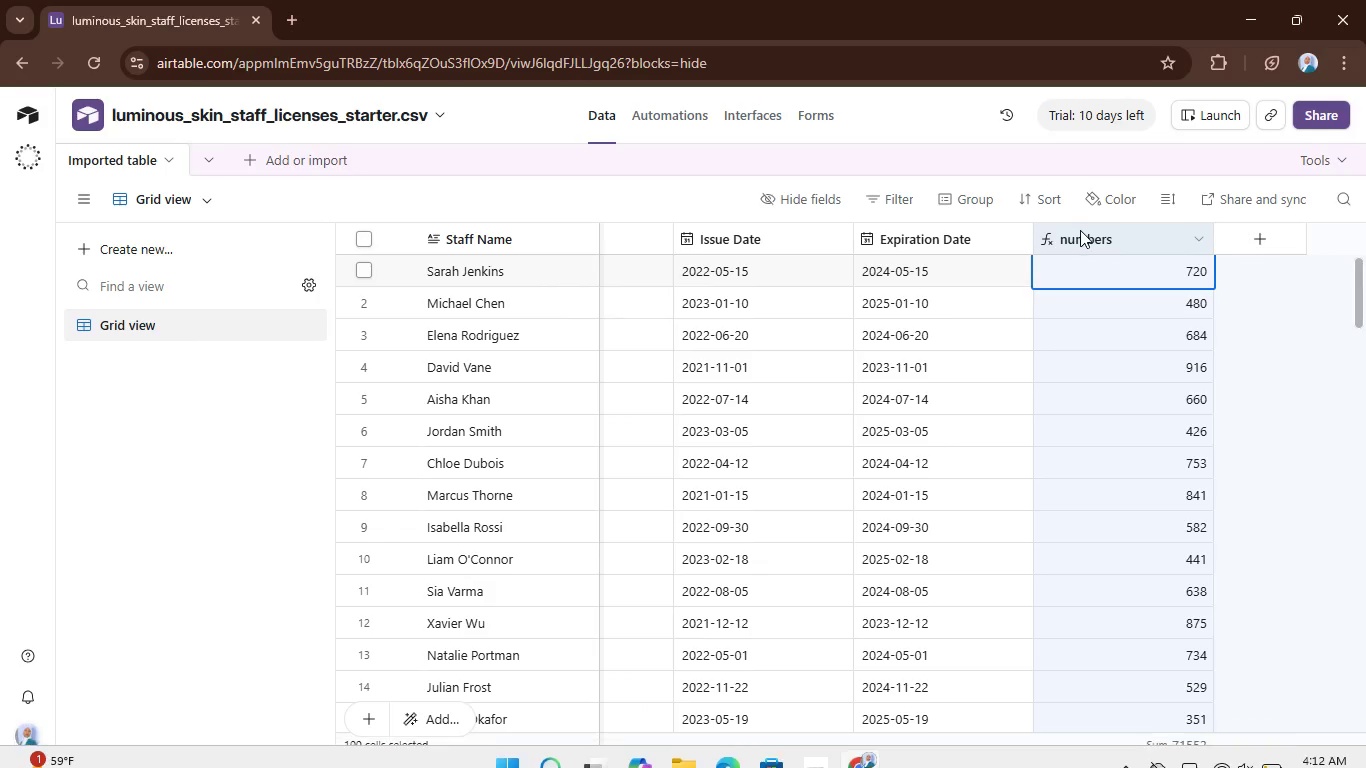 
double_click([1080, 233])
 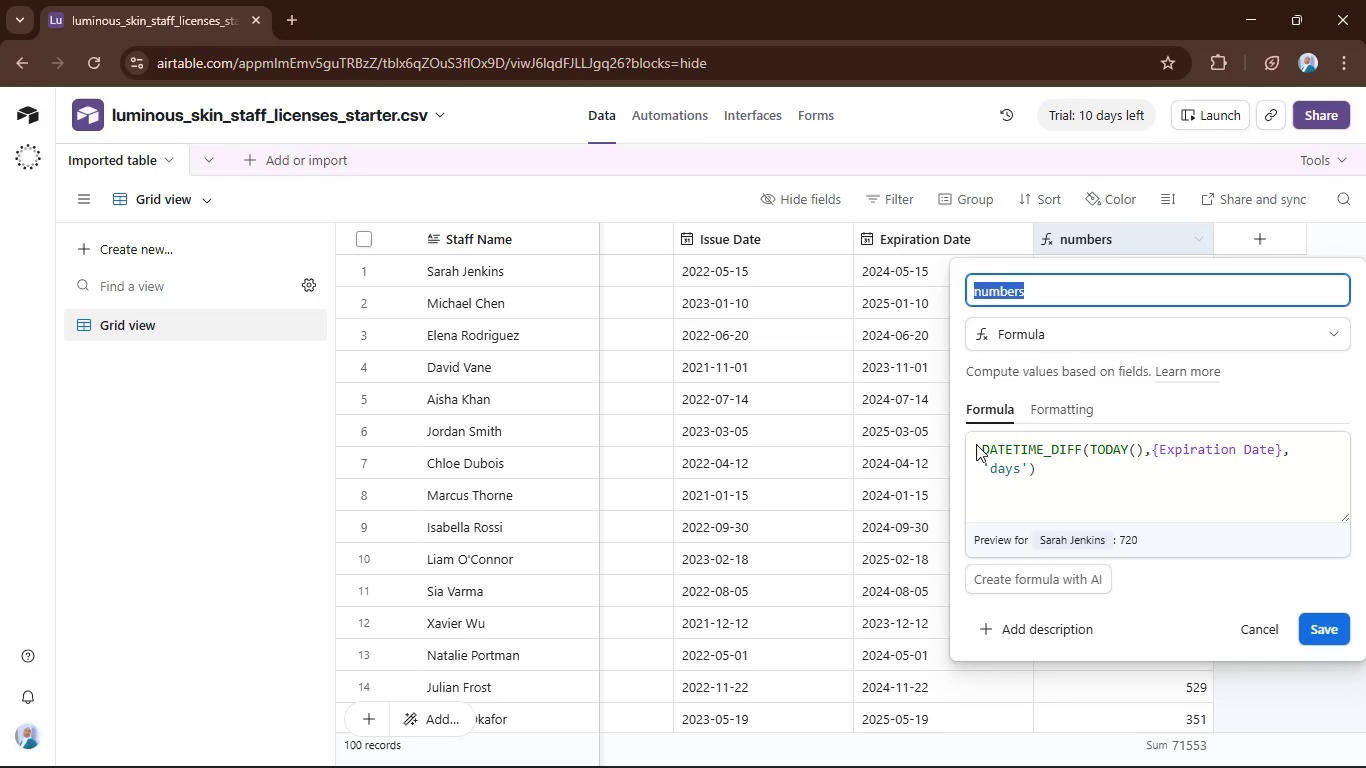 
left_click([981, 449])
 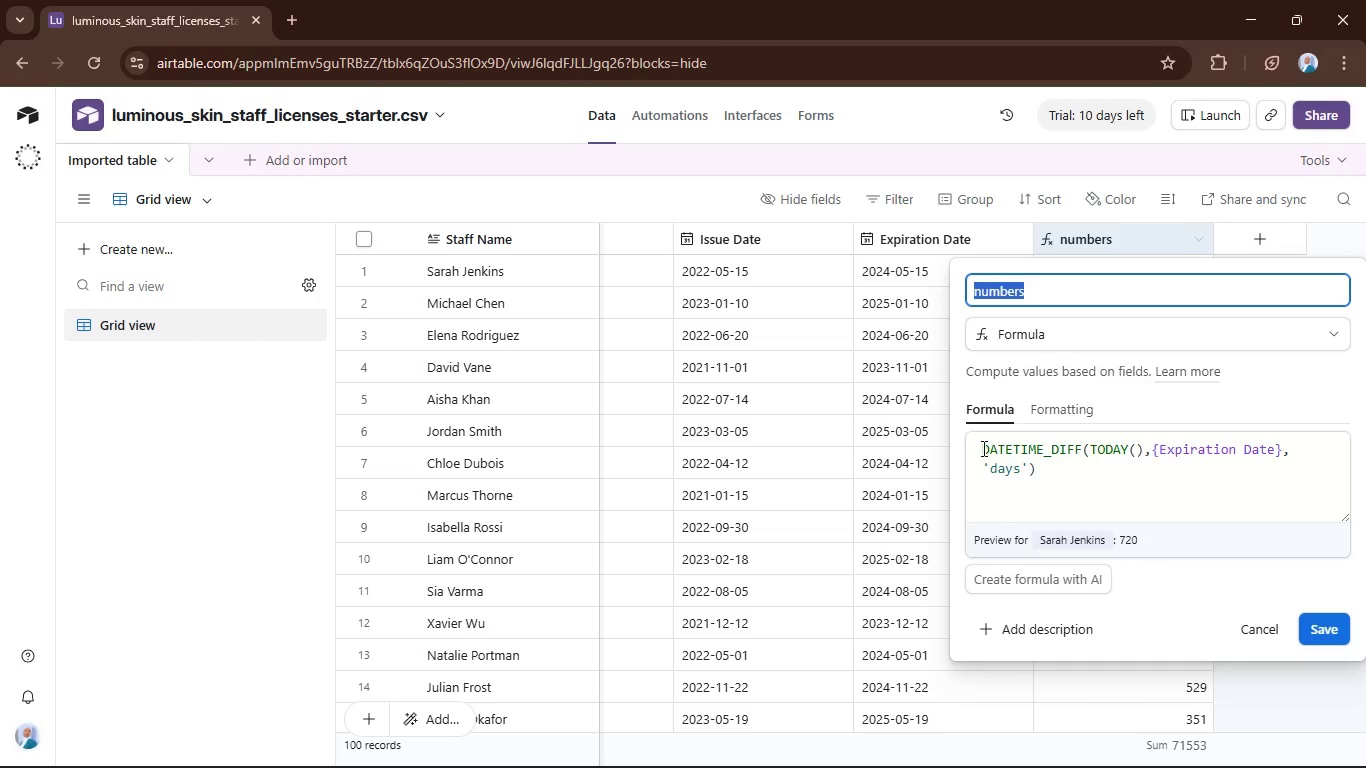 
left_click([984, 448])
 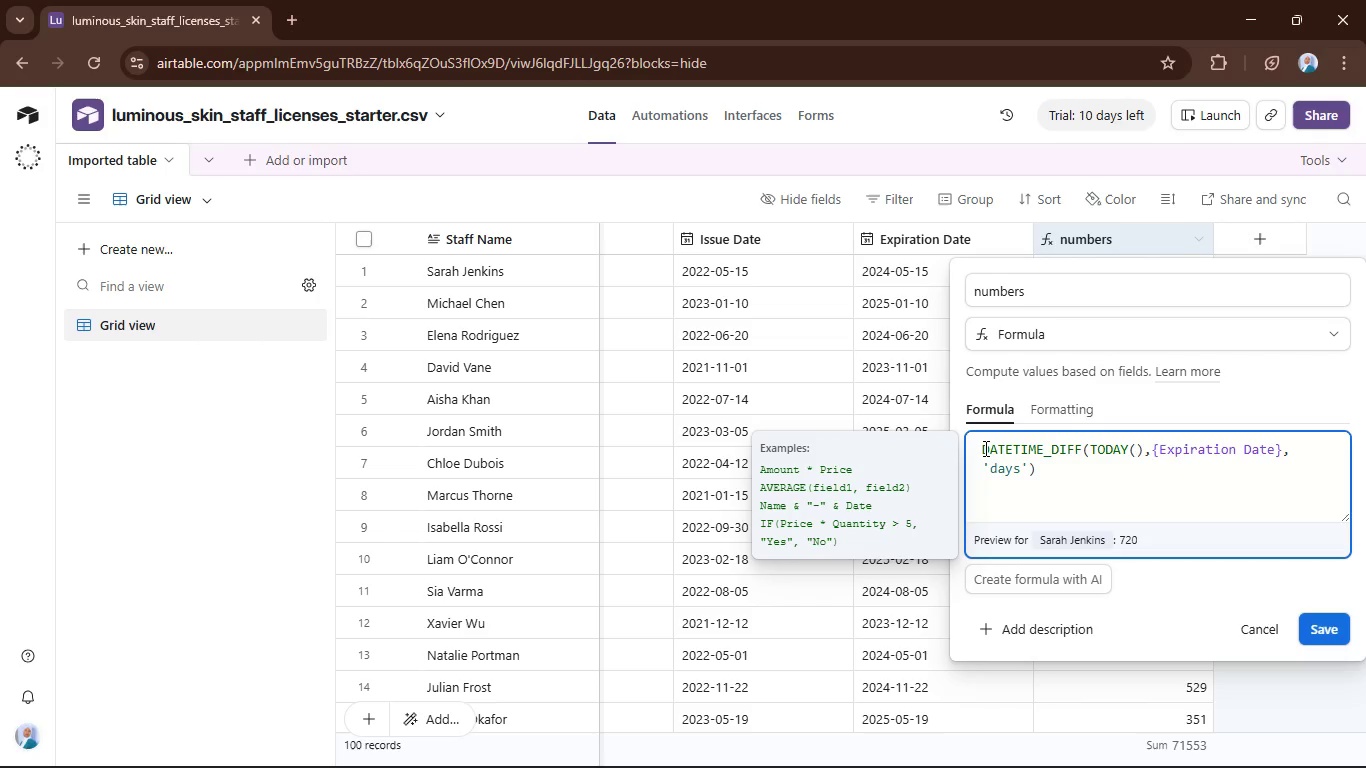 
type(IF()
 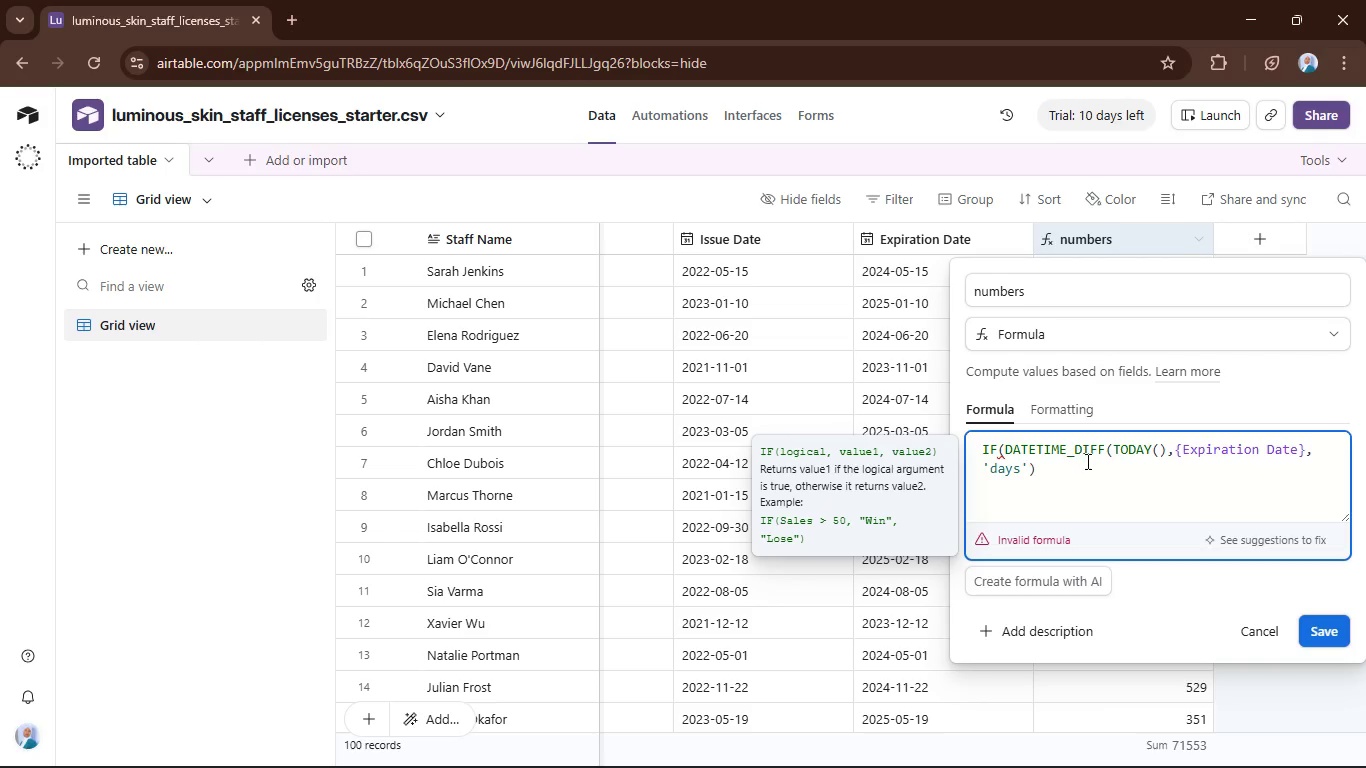 
left_click([1090, 467])
 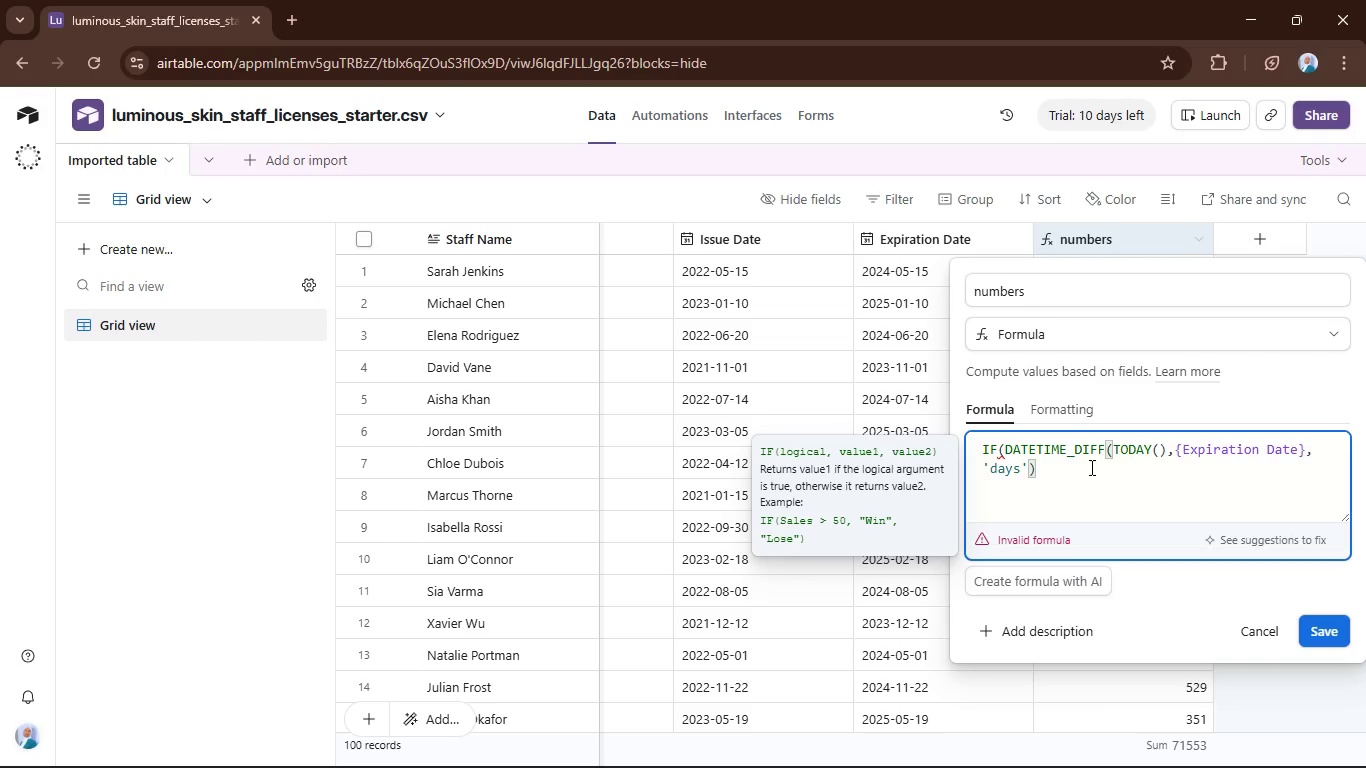 
key(Shift+0)
 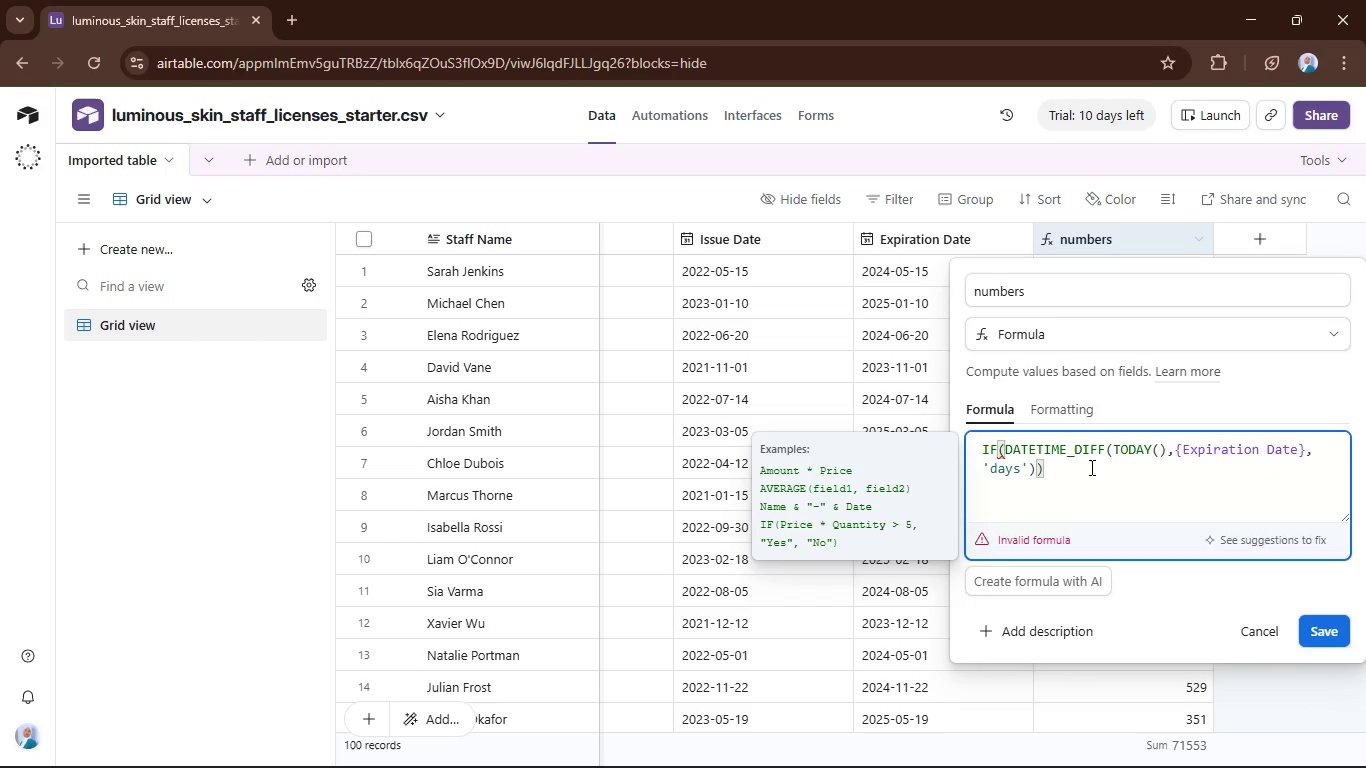 
key(ArrowLeft)
 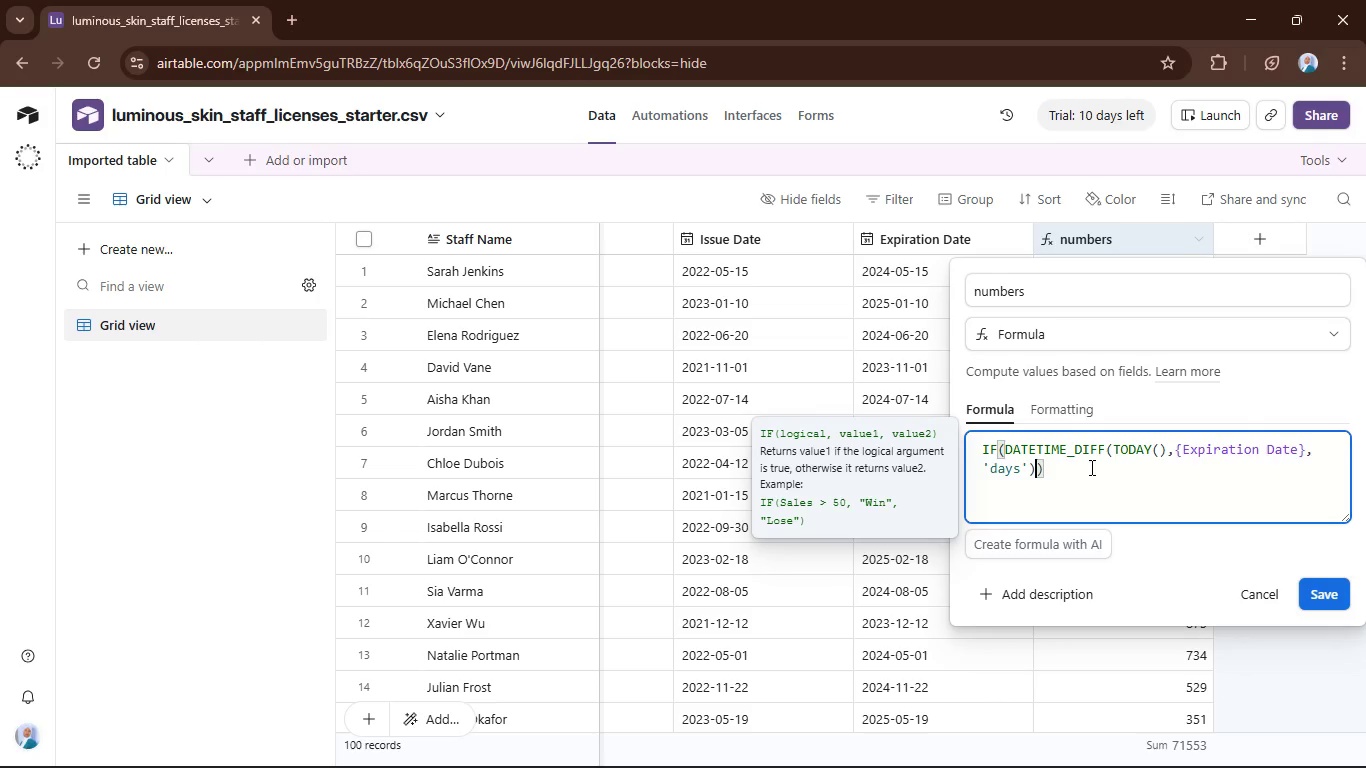 
type(>60,"")
 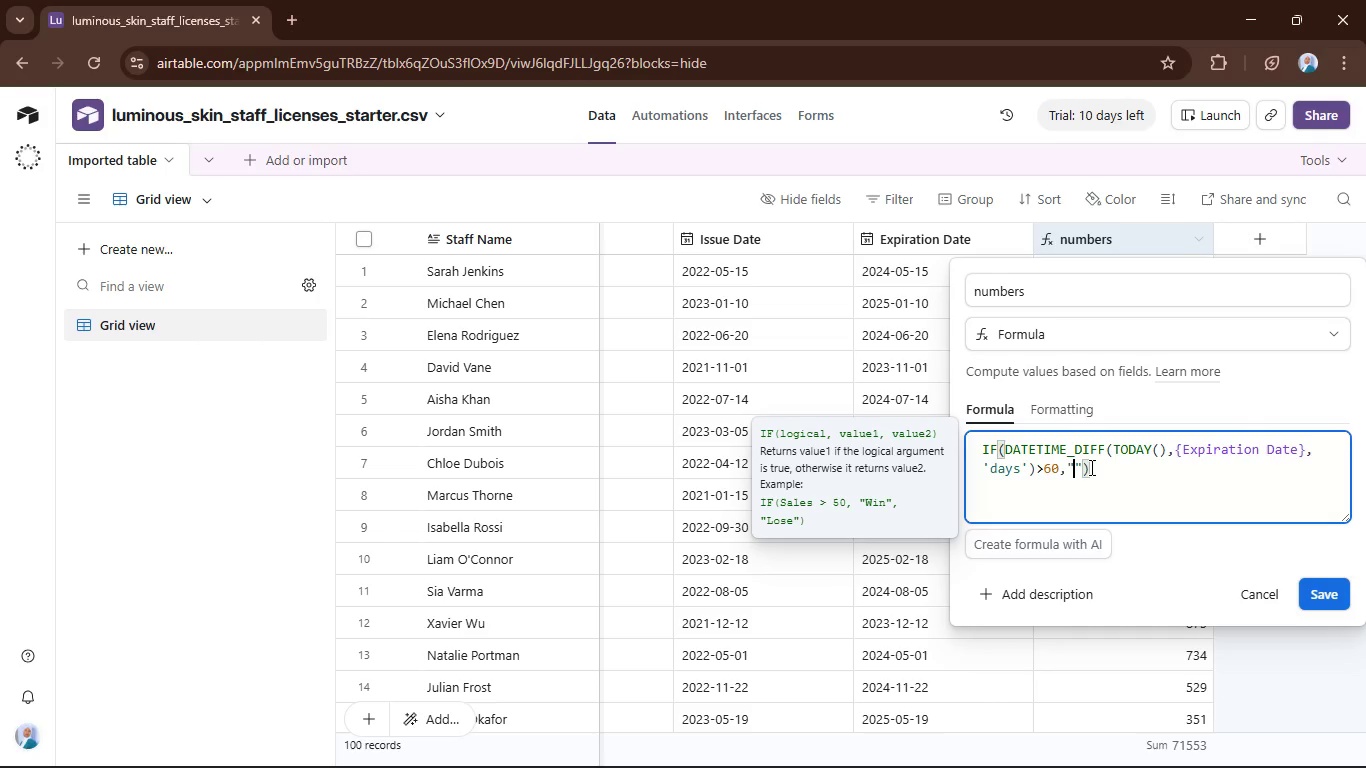 
 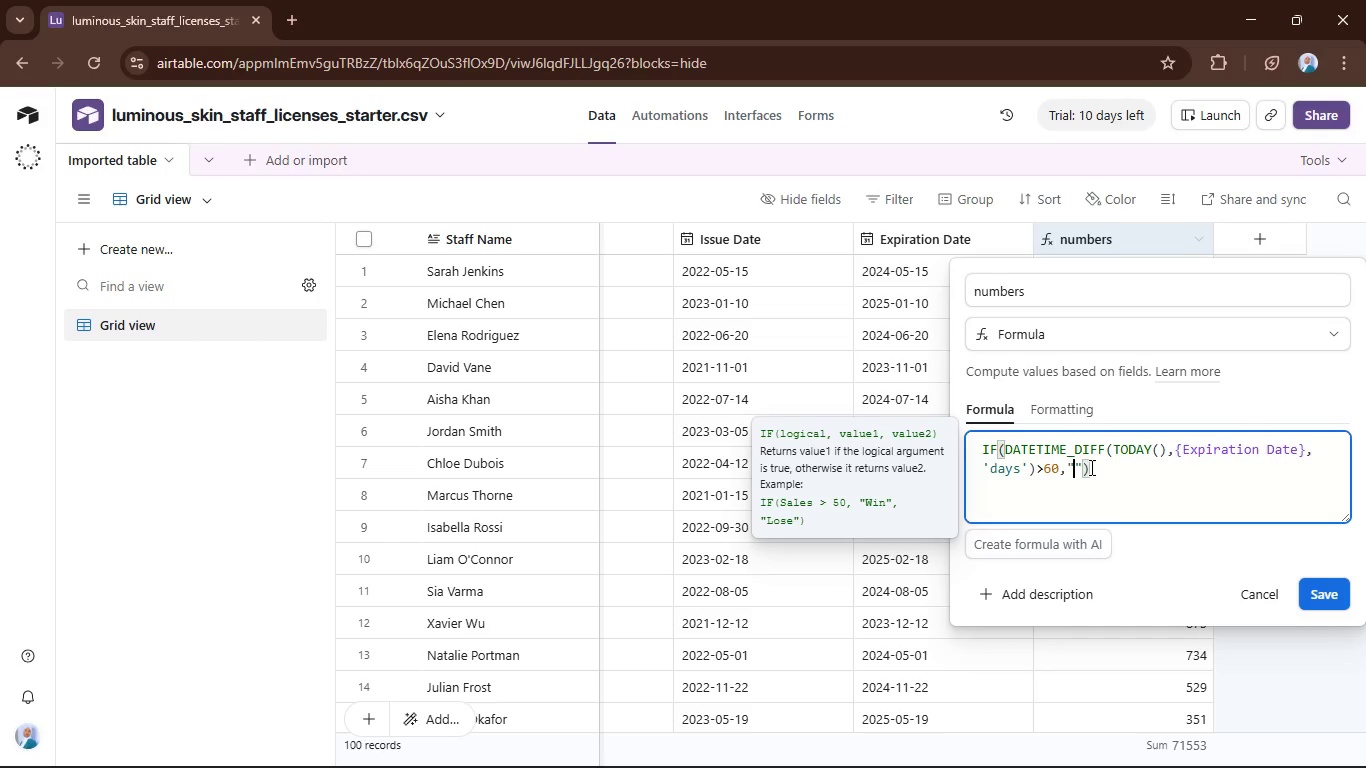 
key(ArrowLeft)
 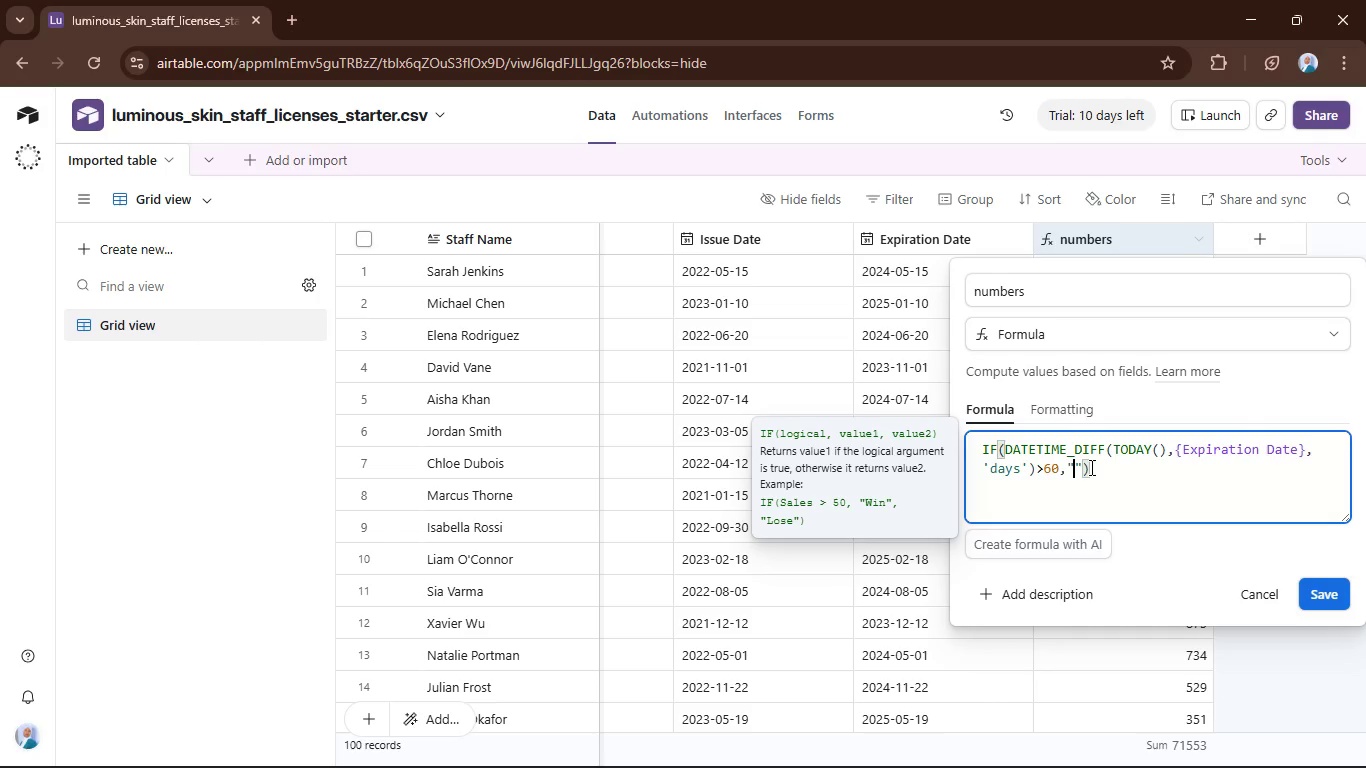 
type(Expired)
 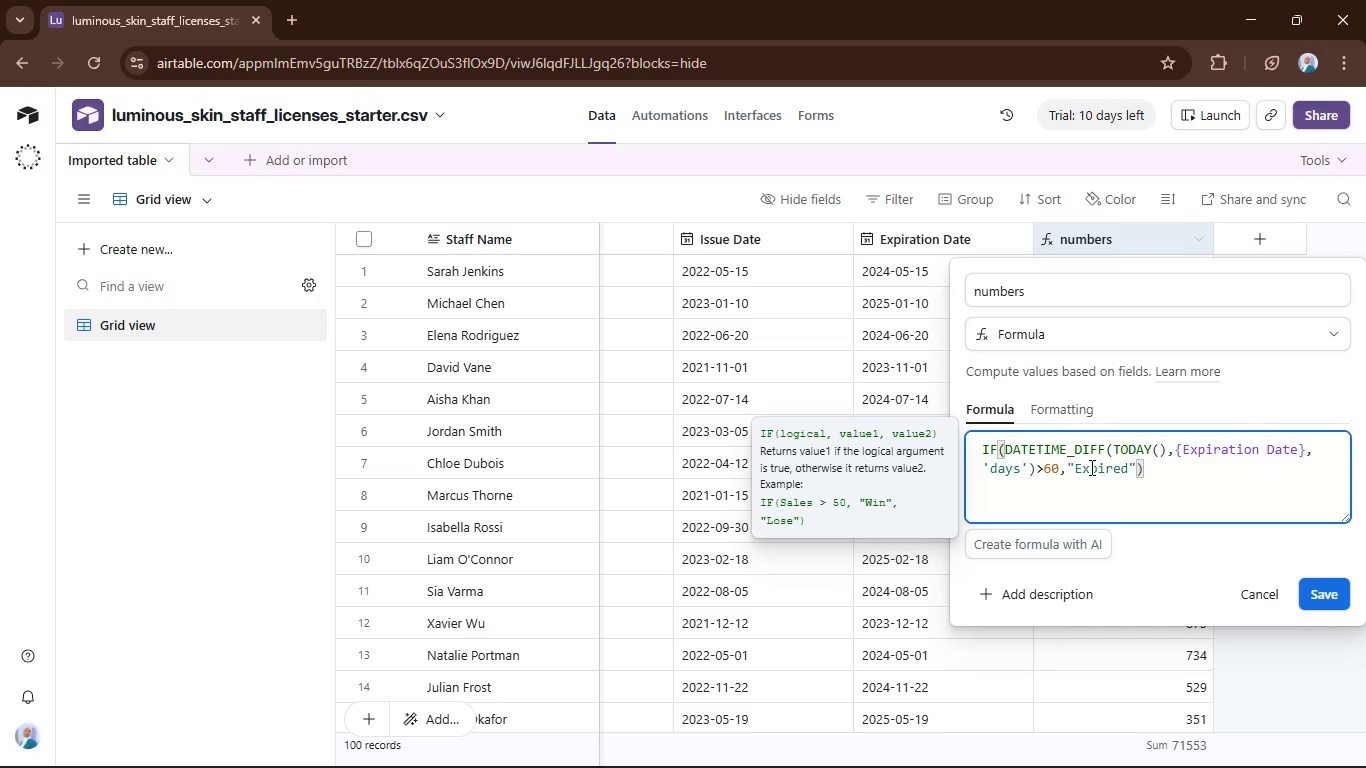 
key(ArrowRight)
 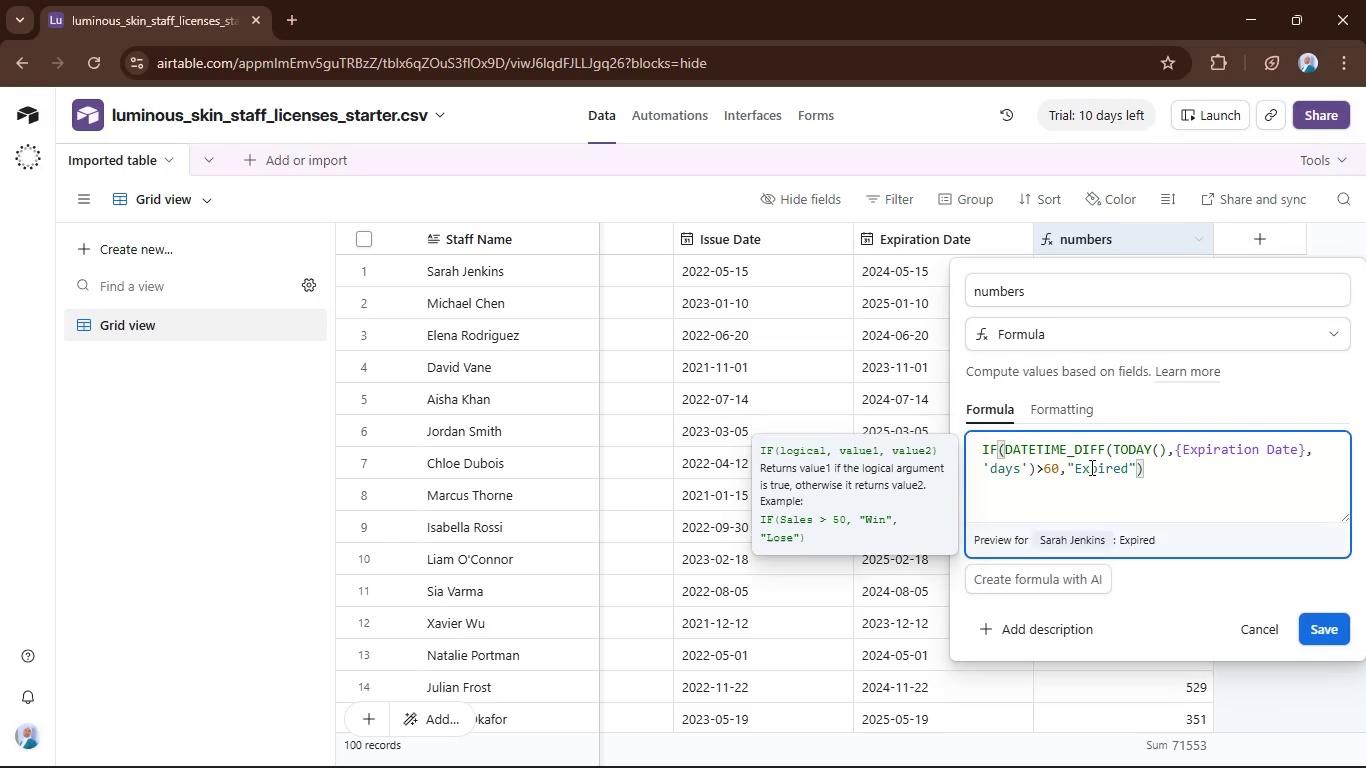 
key(Comma)
 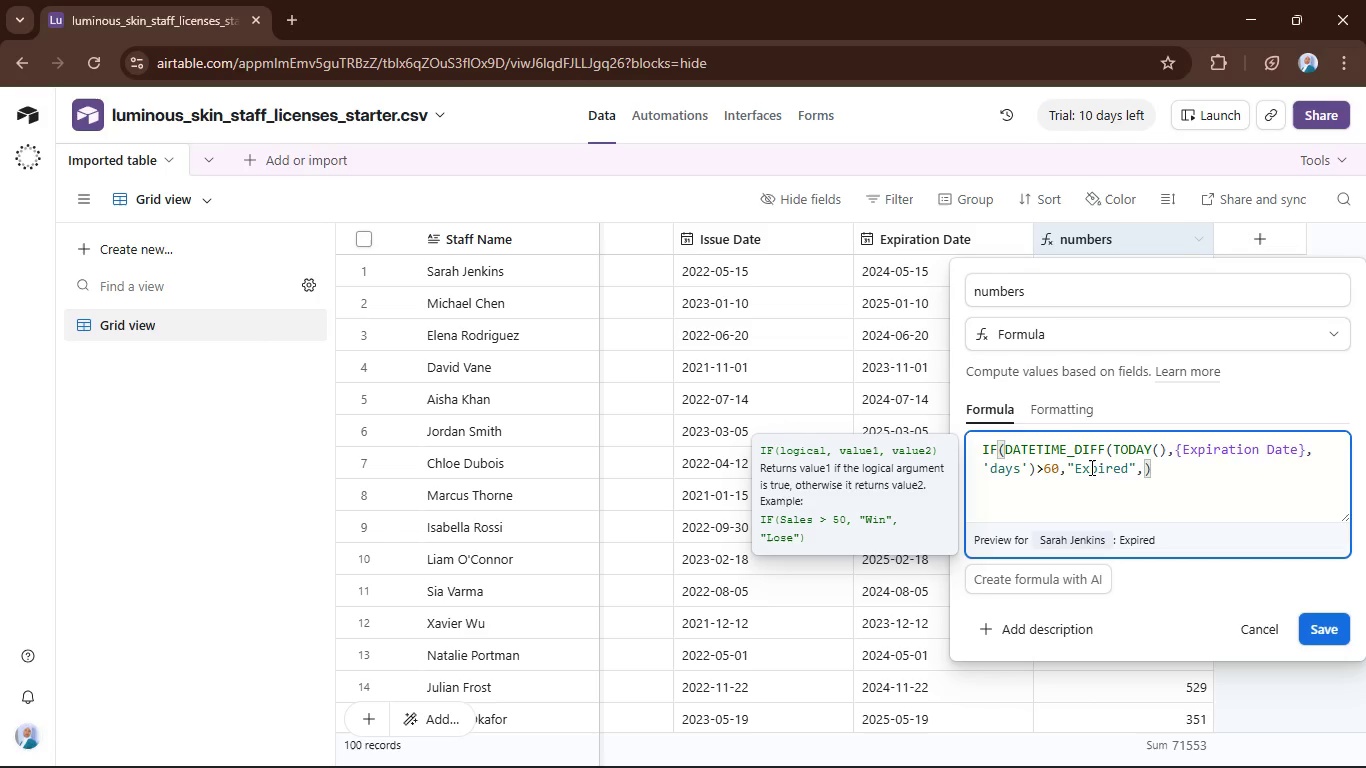 
key(Shift+Quote)
 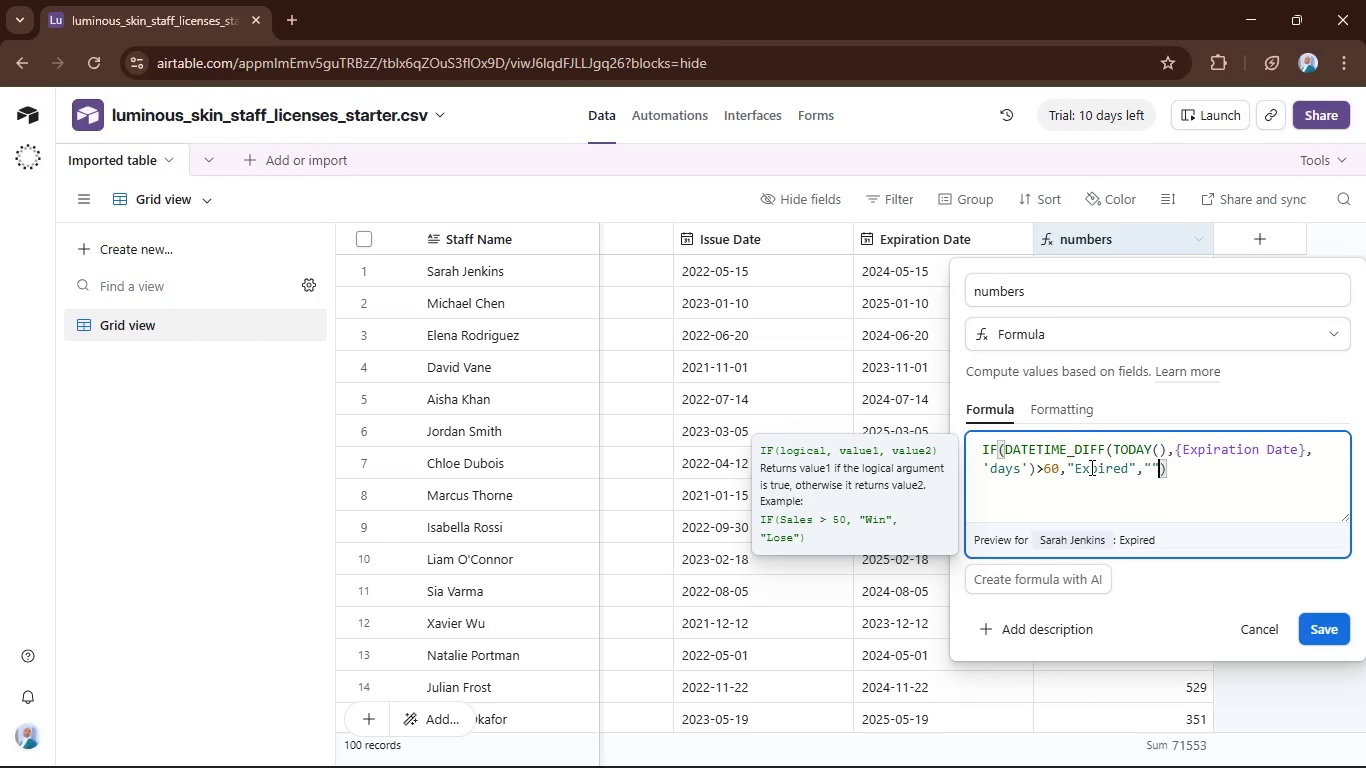 
key(Shift+Quote)
 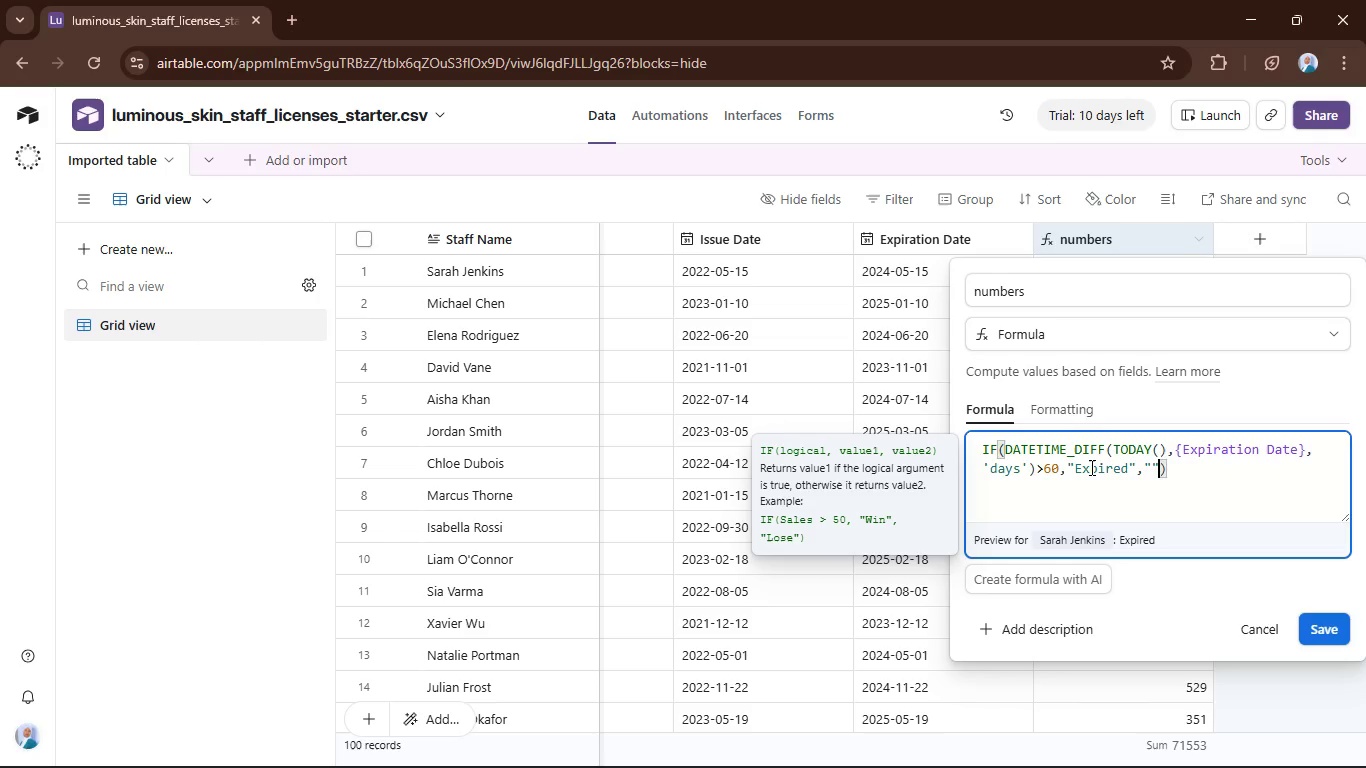 
key(ArrowLeft)
 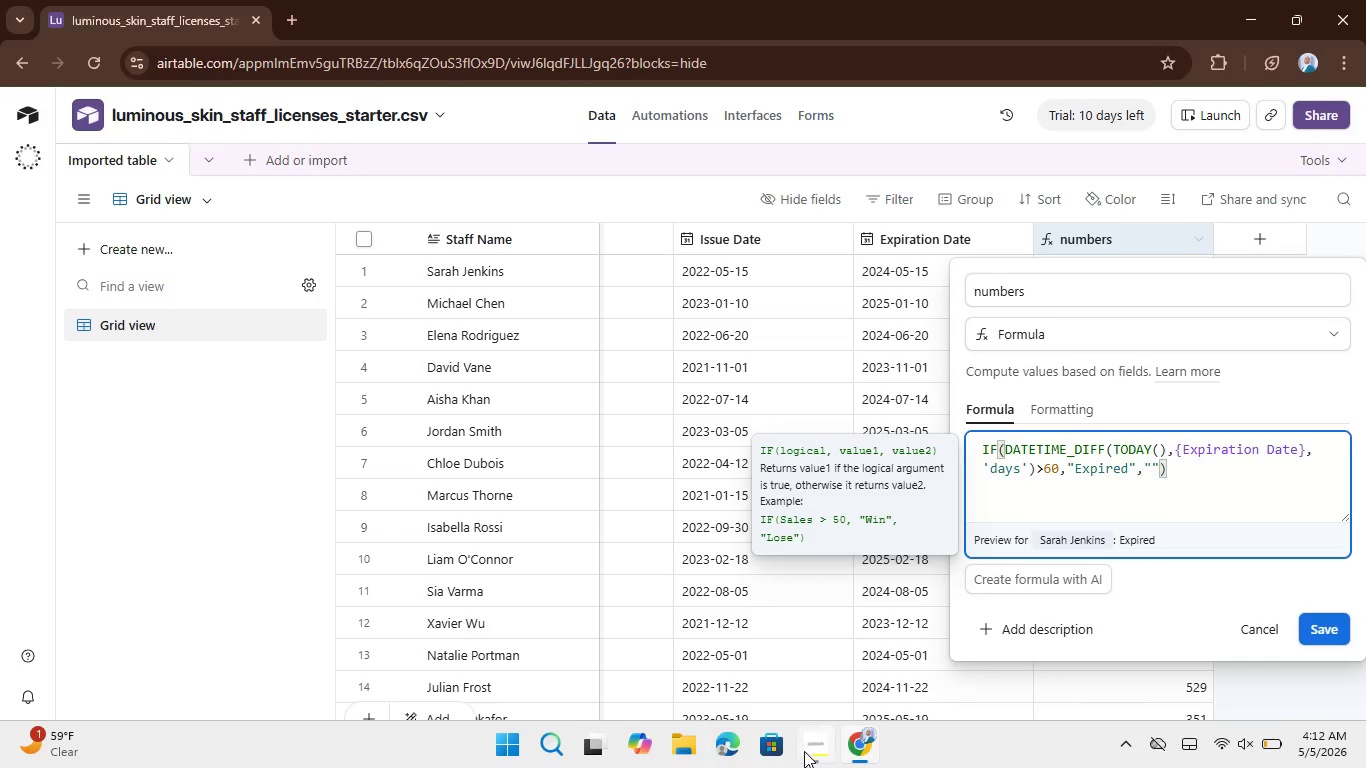 
left_click([823, 740])